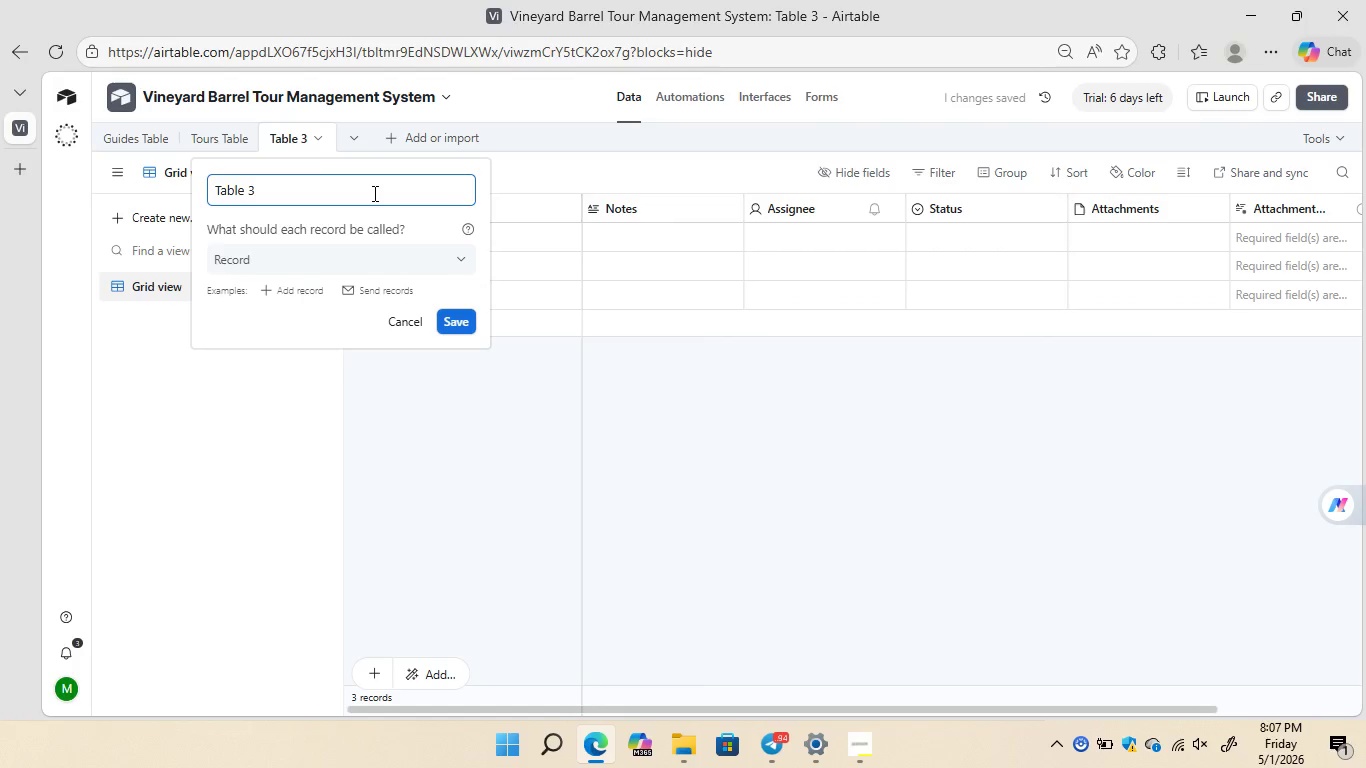 
key(Backspace)
key(Backspace)
key(Backspace)
key(Backspace)
key(Backspace)
key(Backspace)
key(Backspace)
type(Booking)
 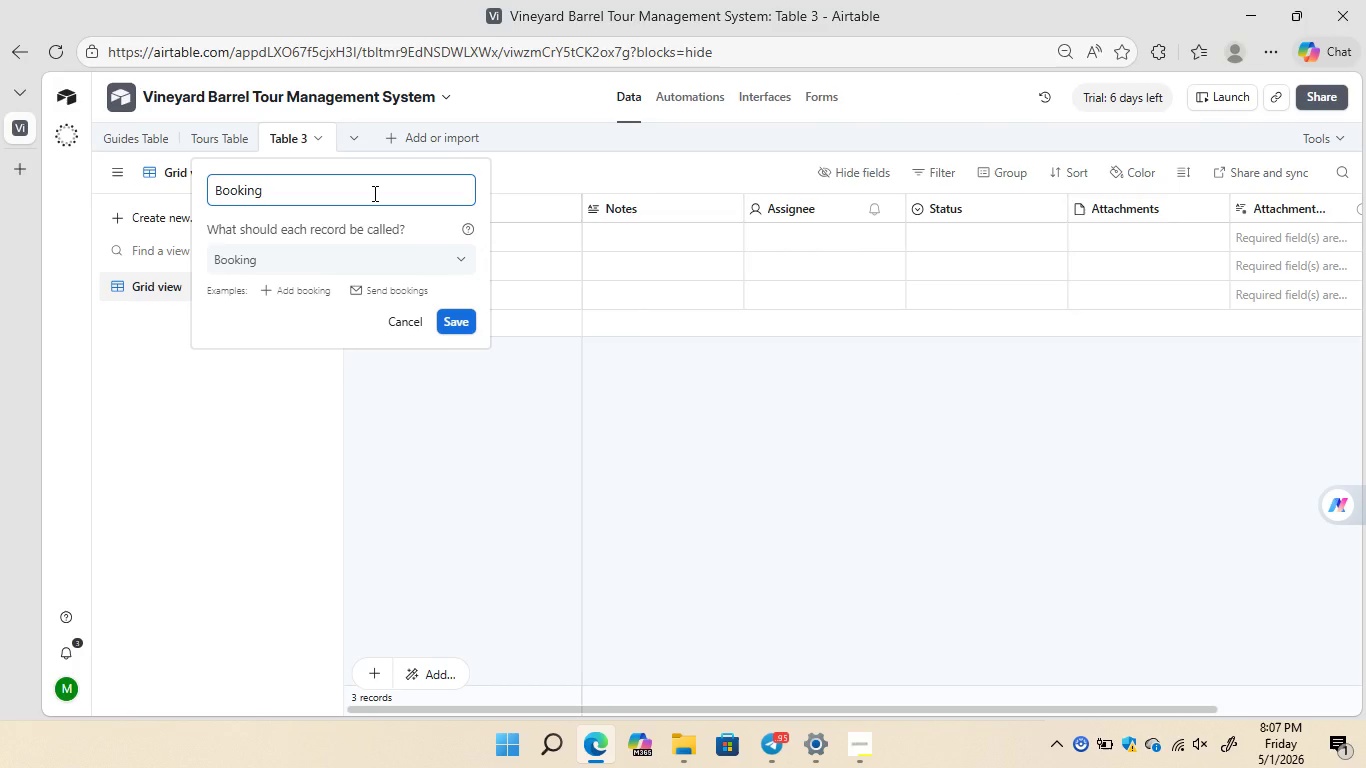 
left_click([451, 317])
 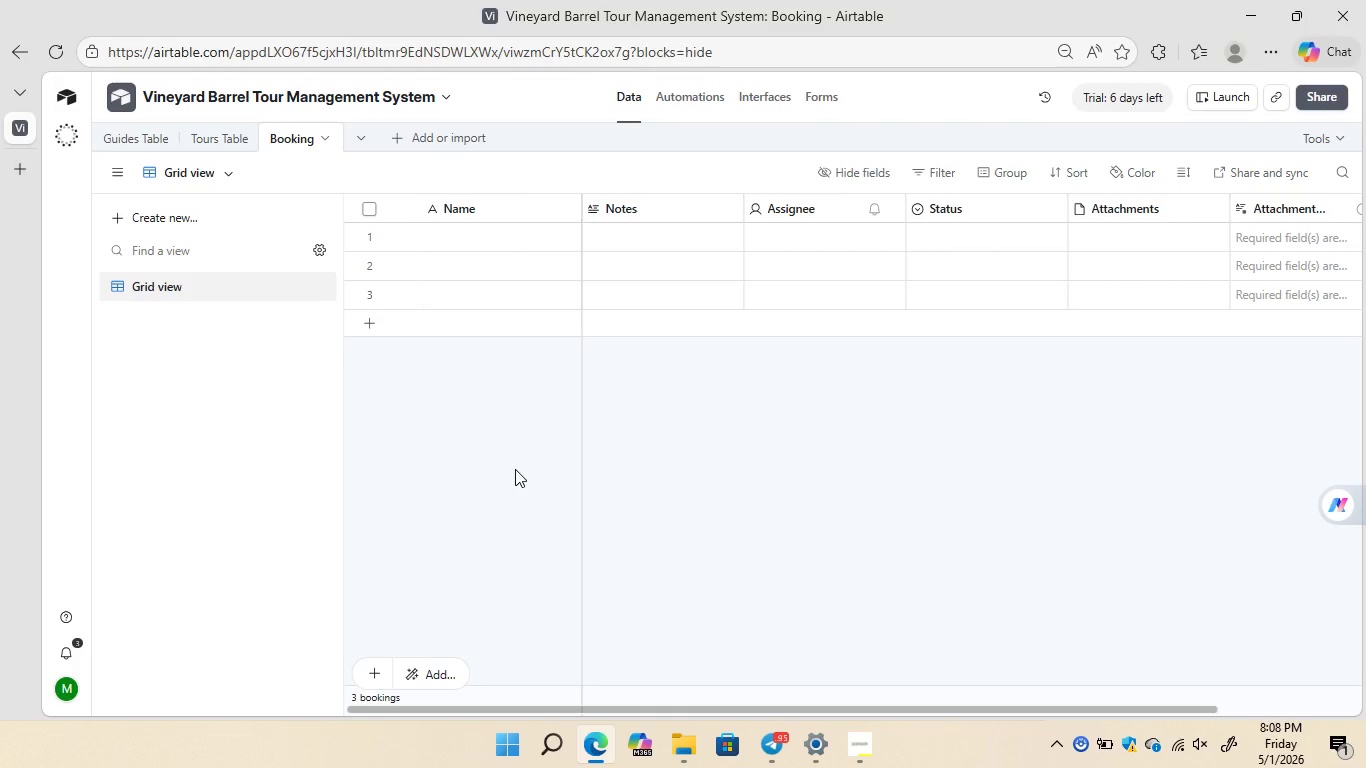 
wait(24.92)
 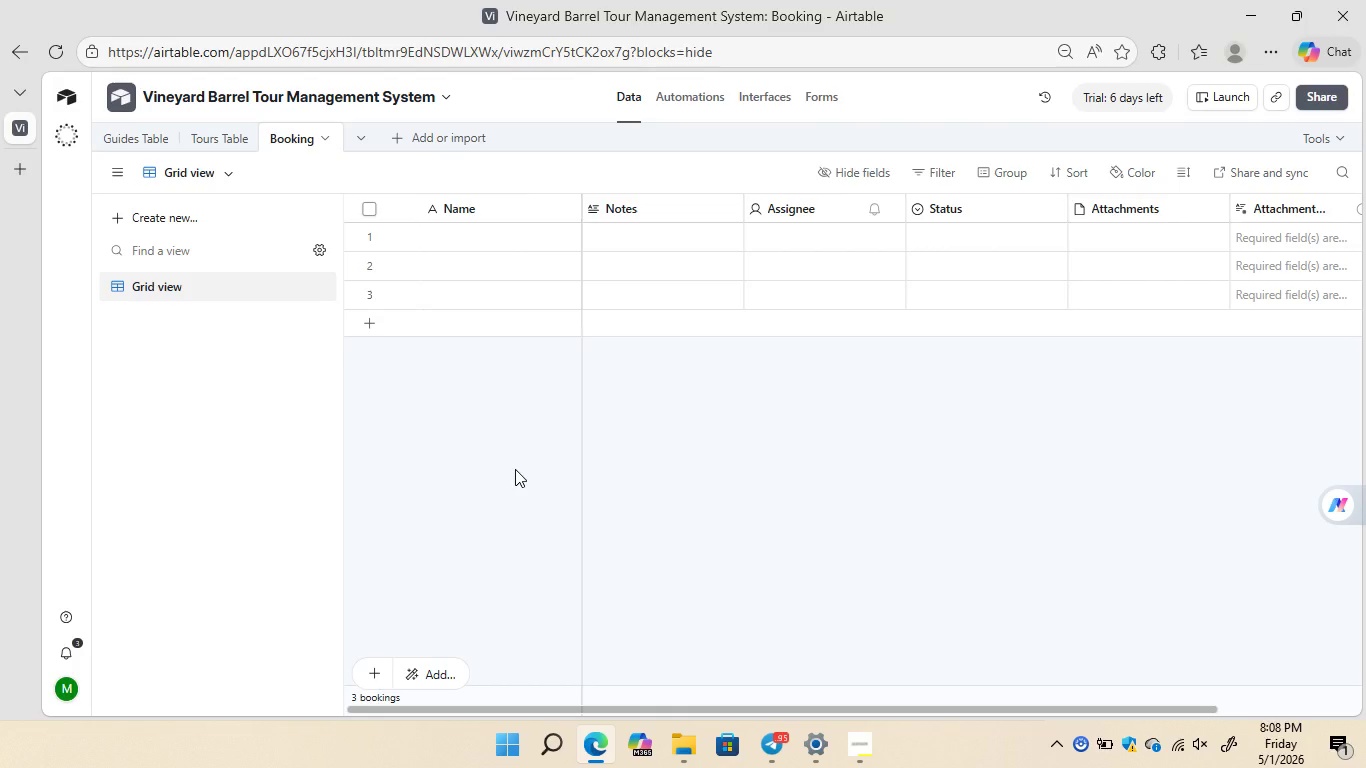 
right_click([474, 201])
 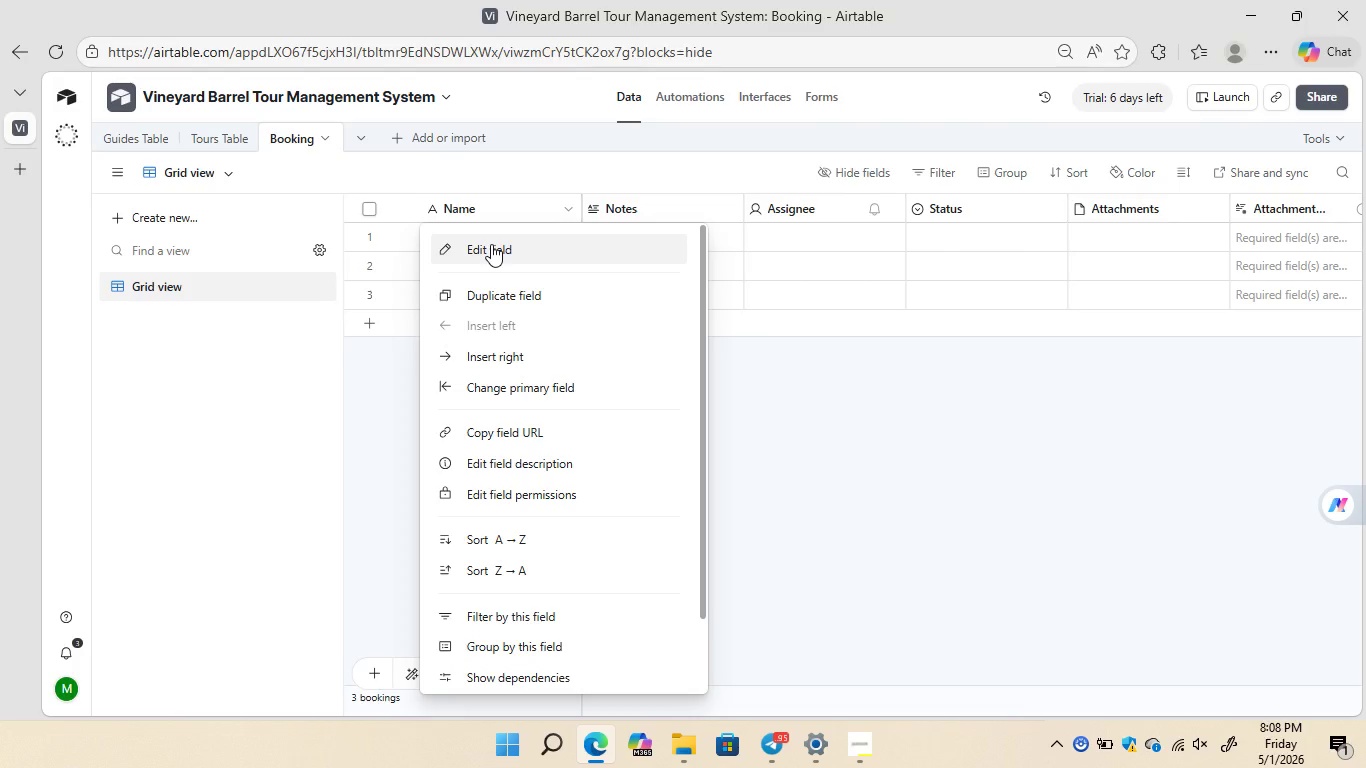 
left_click([491, 244])
 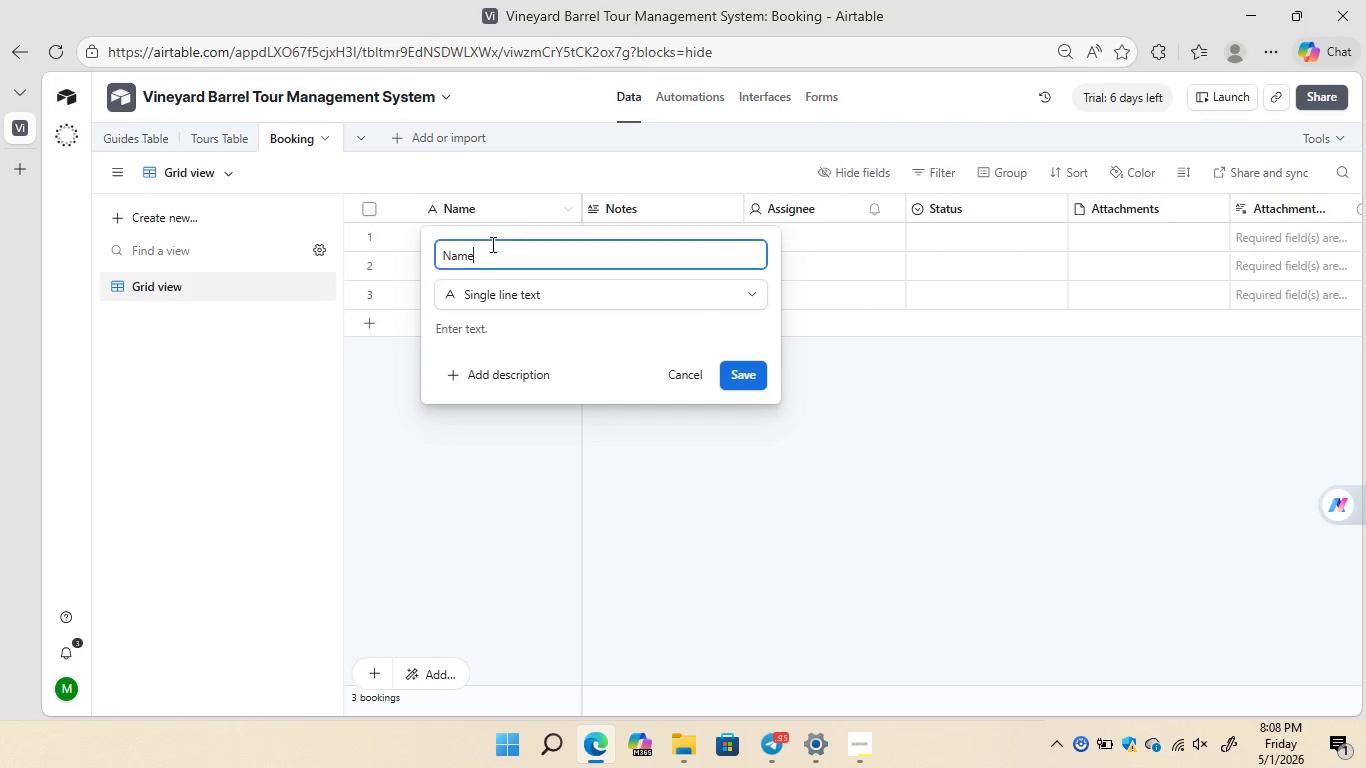 
left_click([491, 244])
 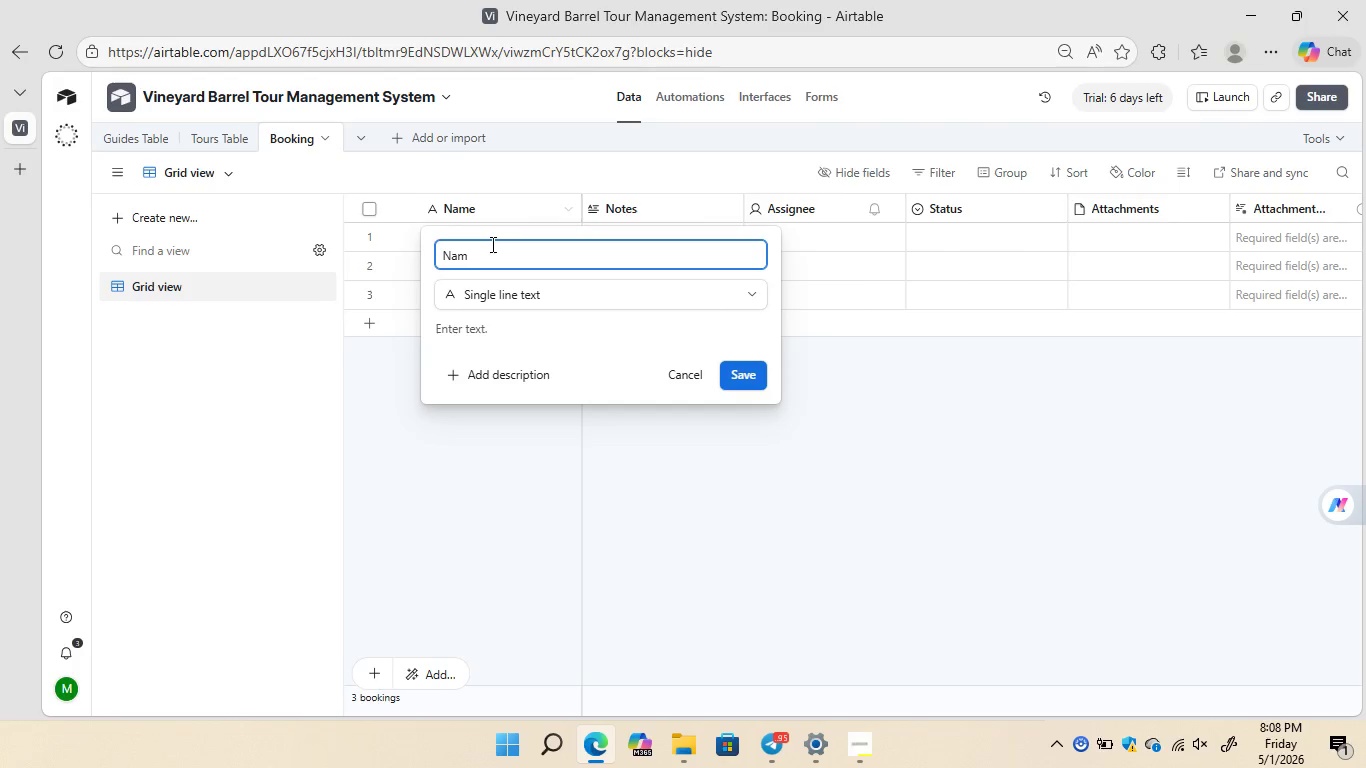 
hold_key(key=Backspace, duration=0.78)
 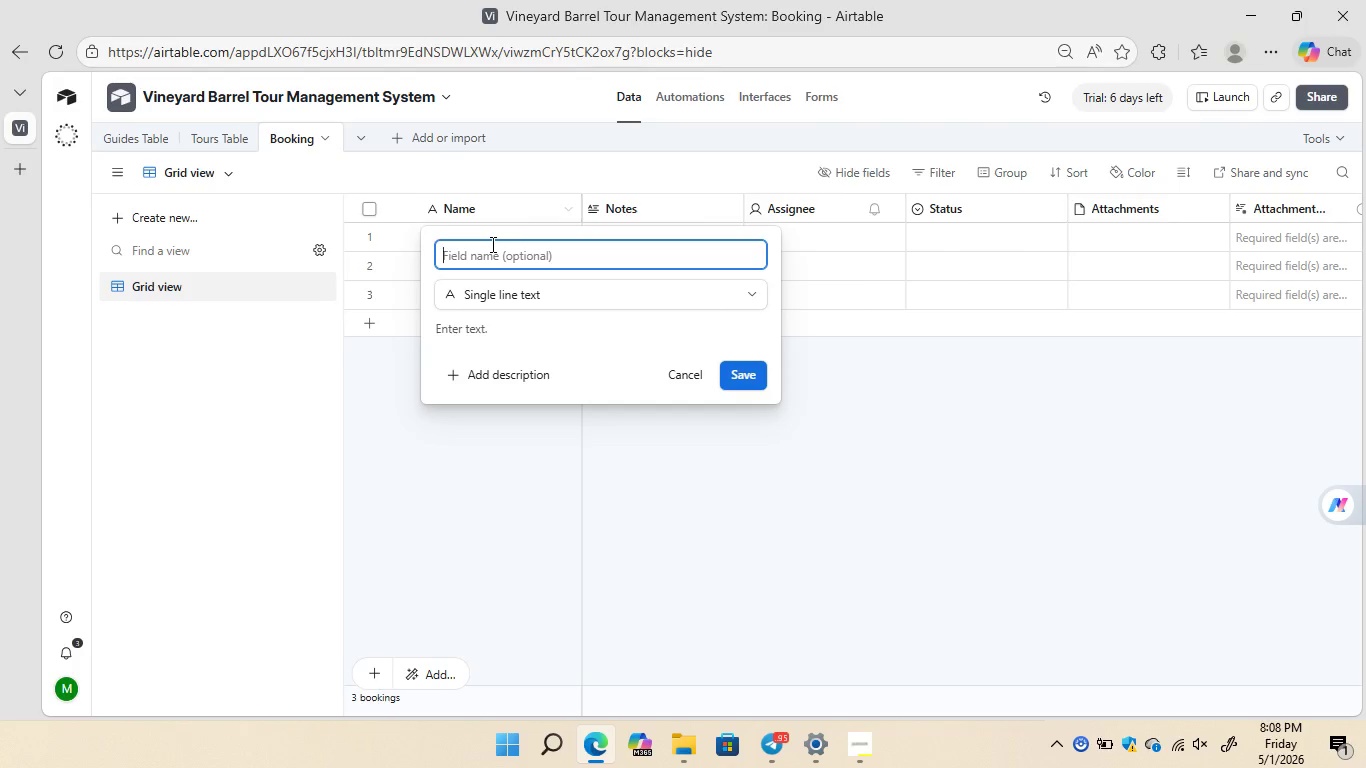 
type(GUEST Name)
 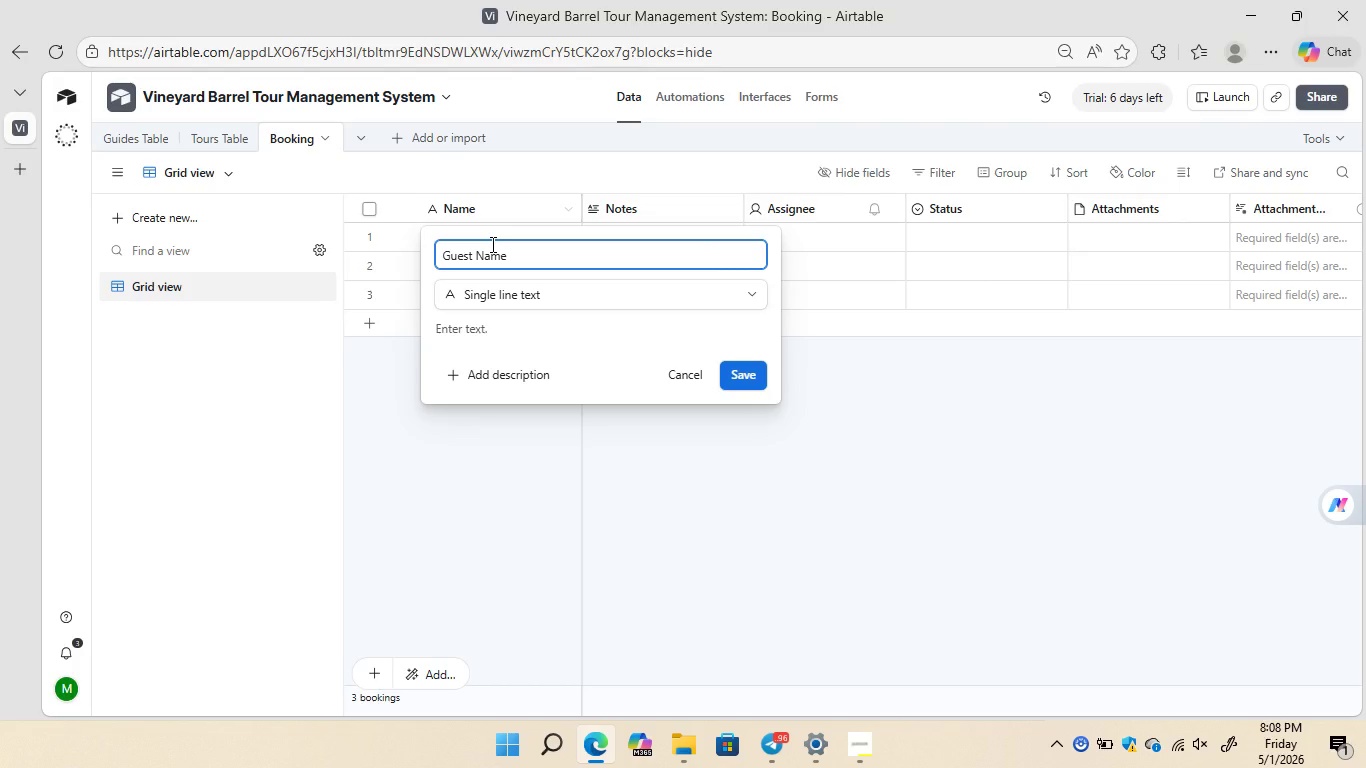 
left_click([744, 371])
 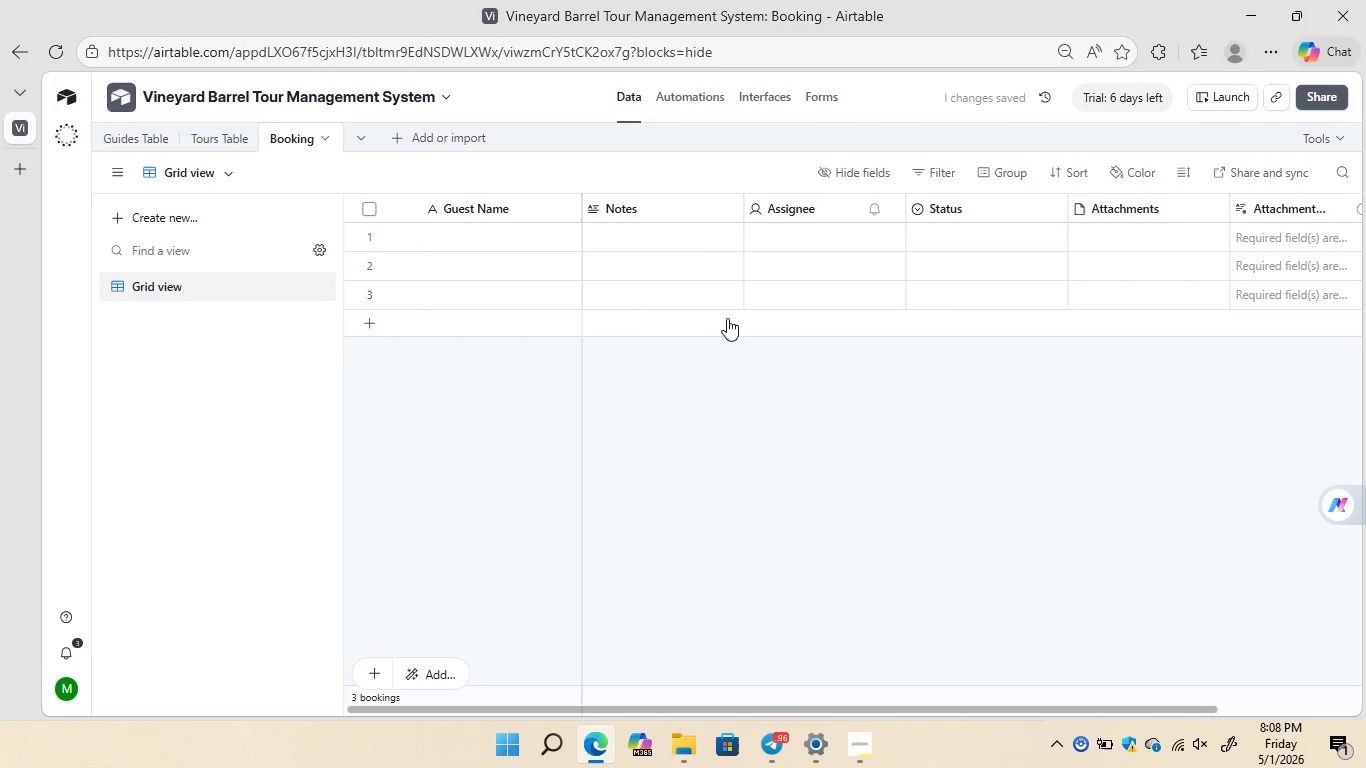 
wait(6.69)
 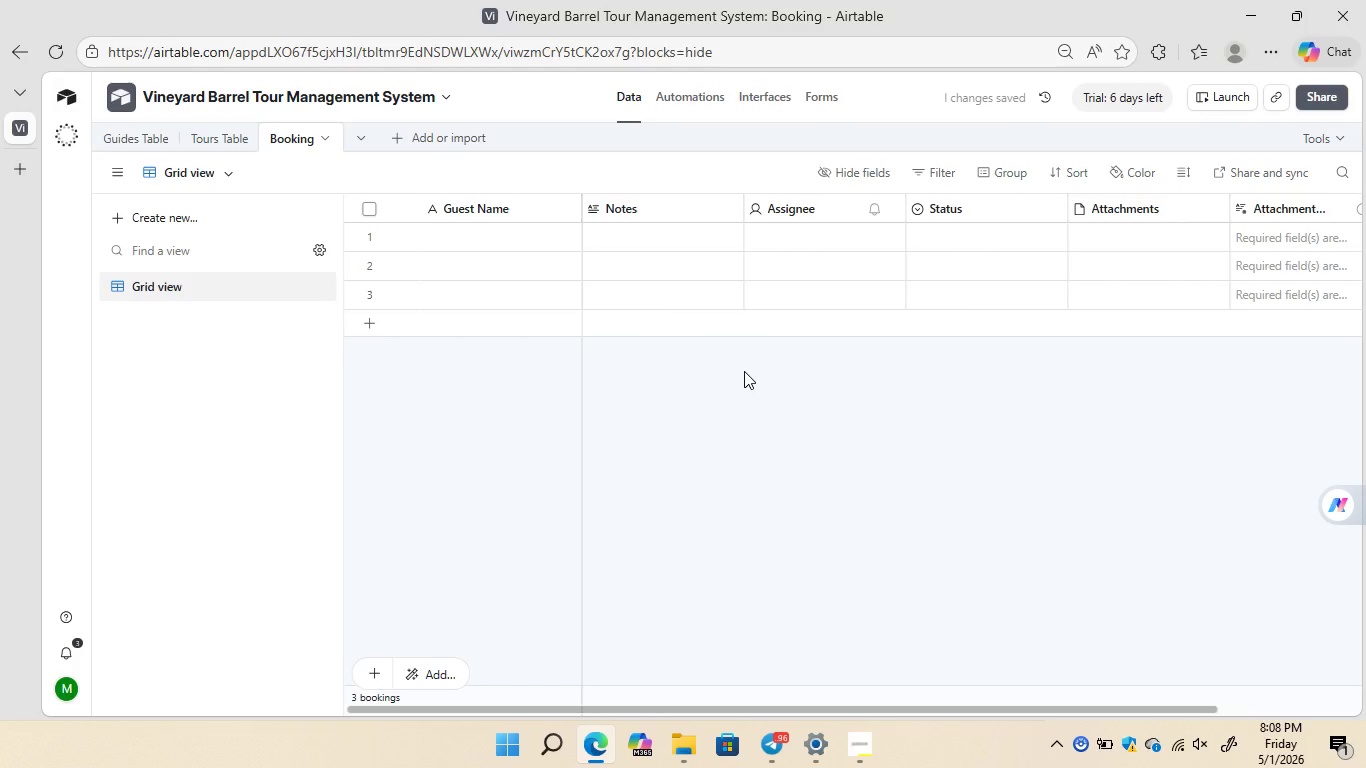 
right_click([662, 203])
 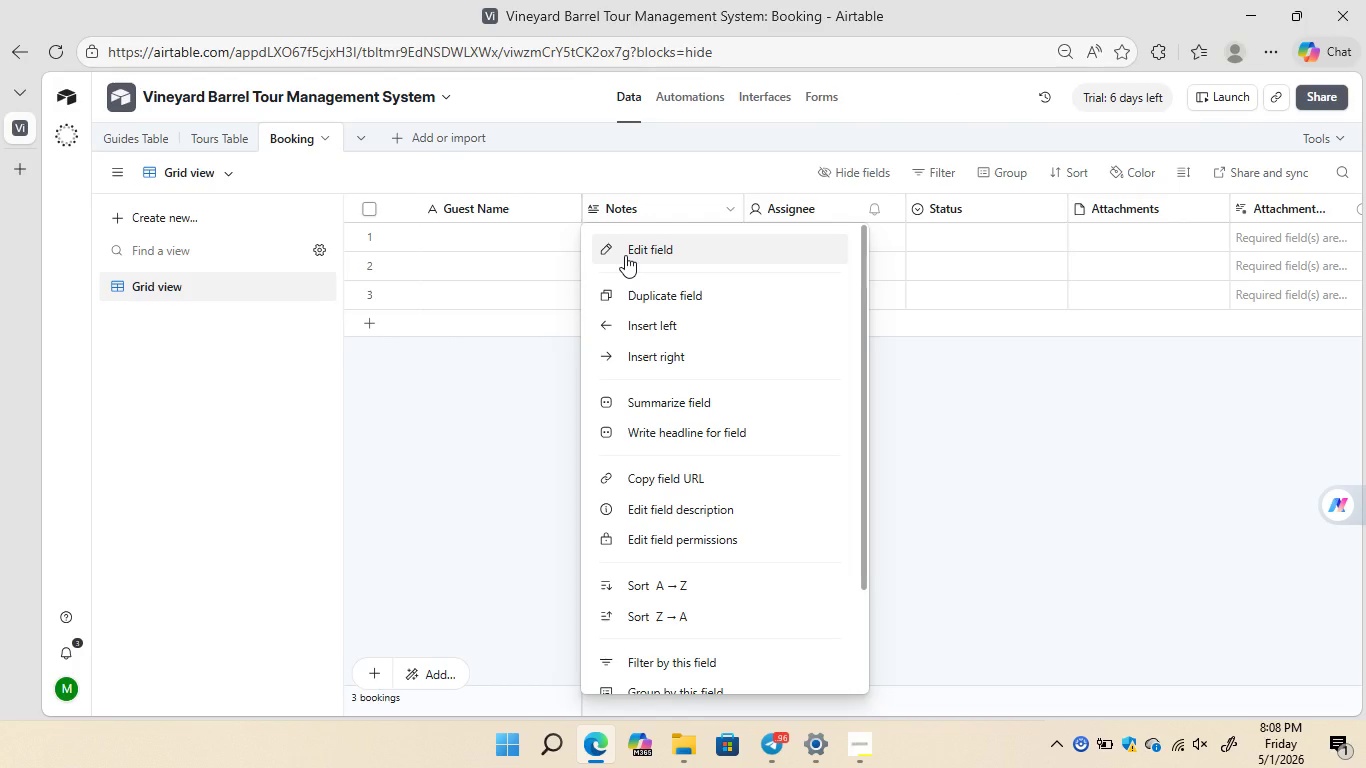 
left_click([625, 255])
 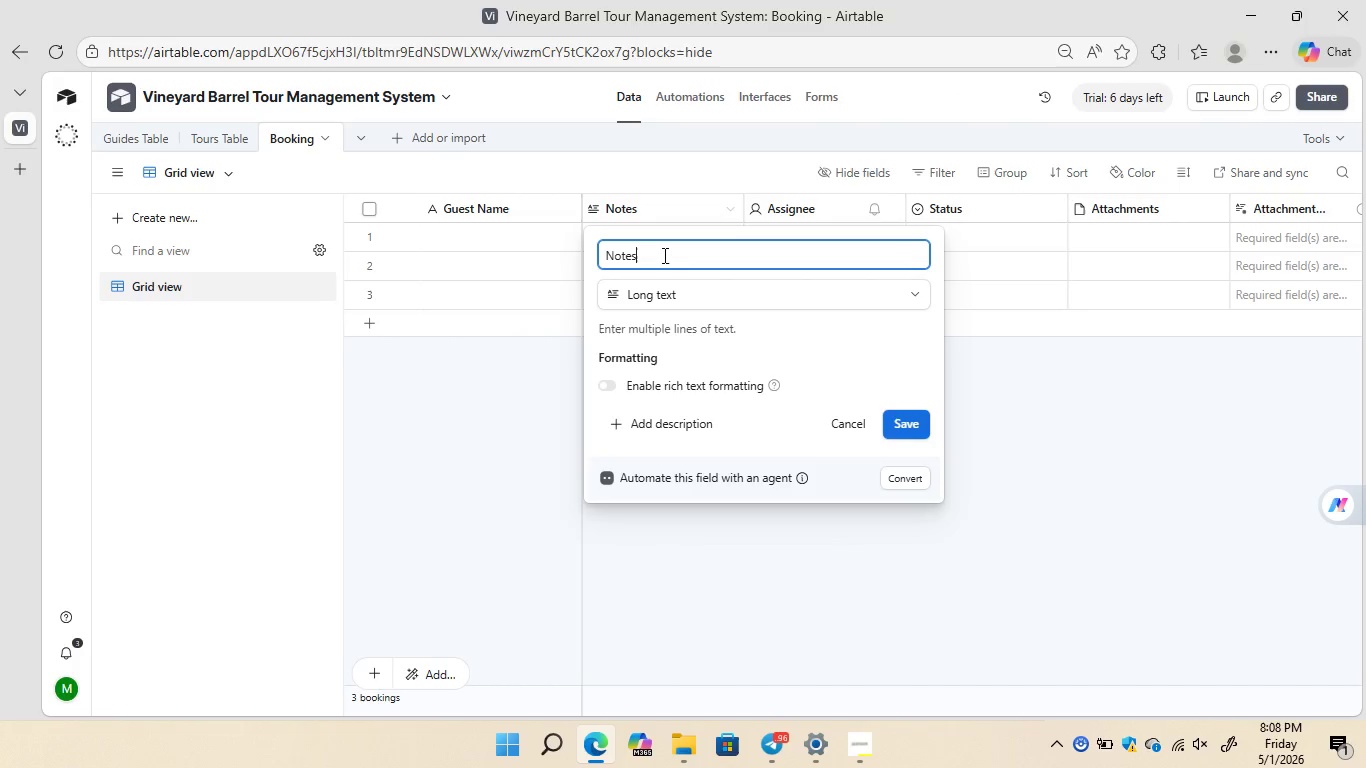 
left_click([663, 255])
 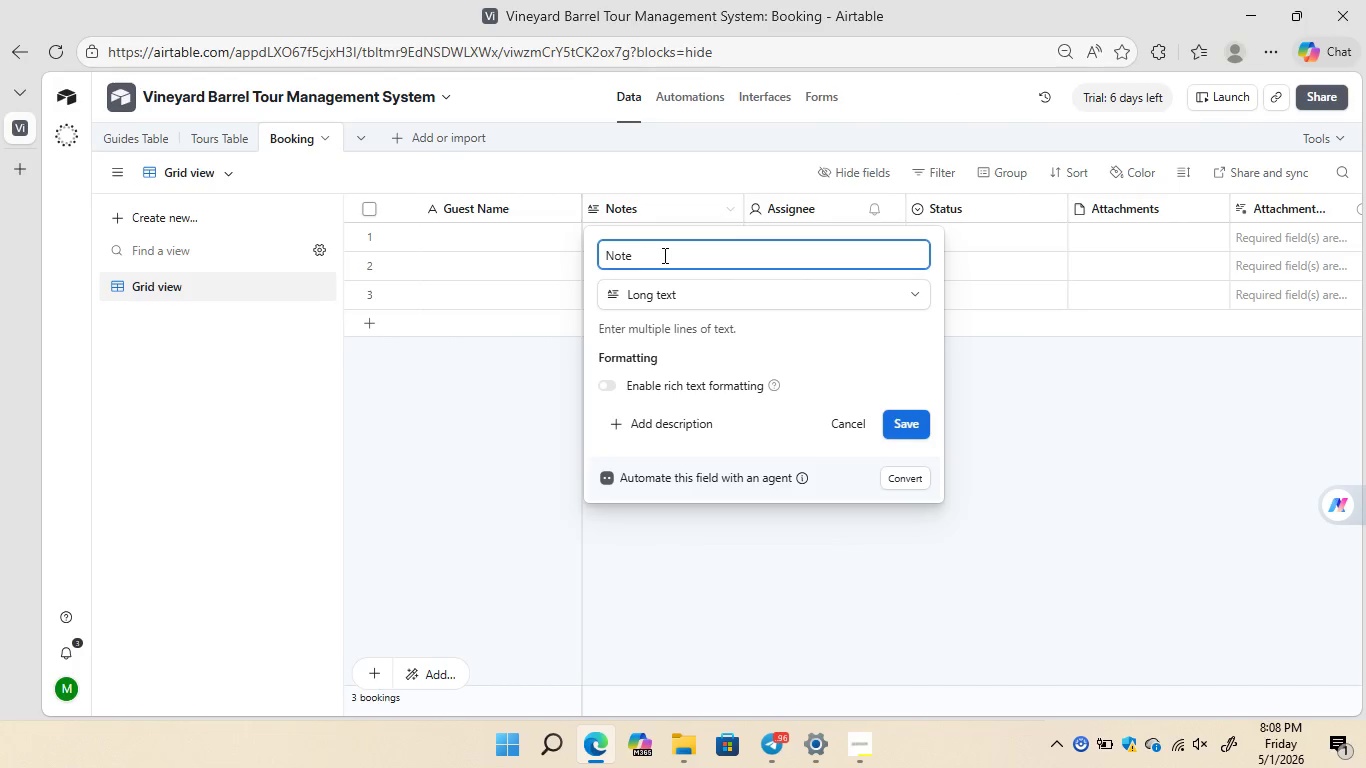 
key(Backspace)
key(Backspace)
key(Backspace)
key(Backspace)
key(Backspace)
type(Guest Cout)
 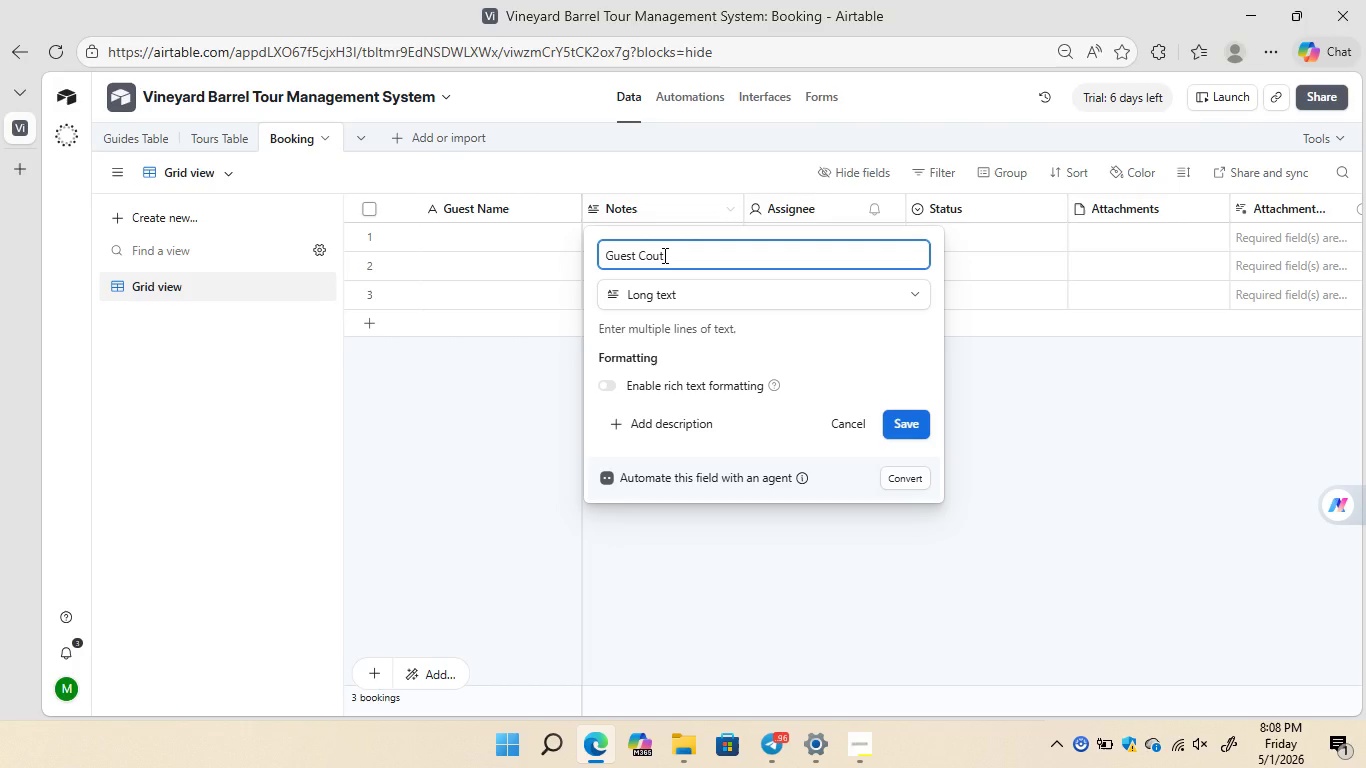 
left_click([690, 296])
 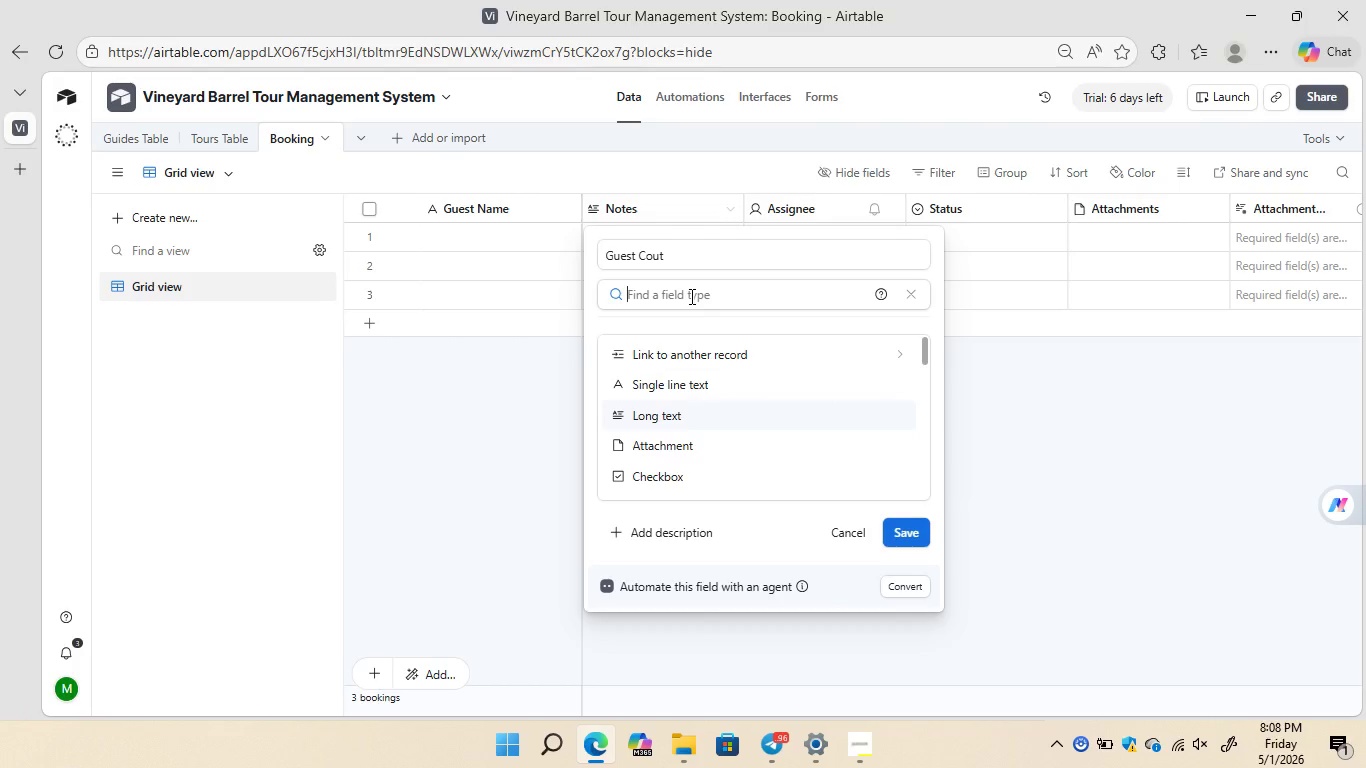 
type(numb)
 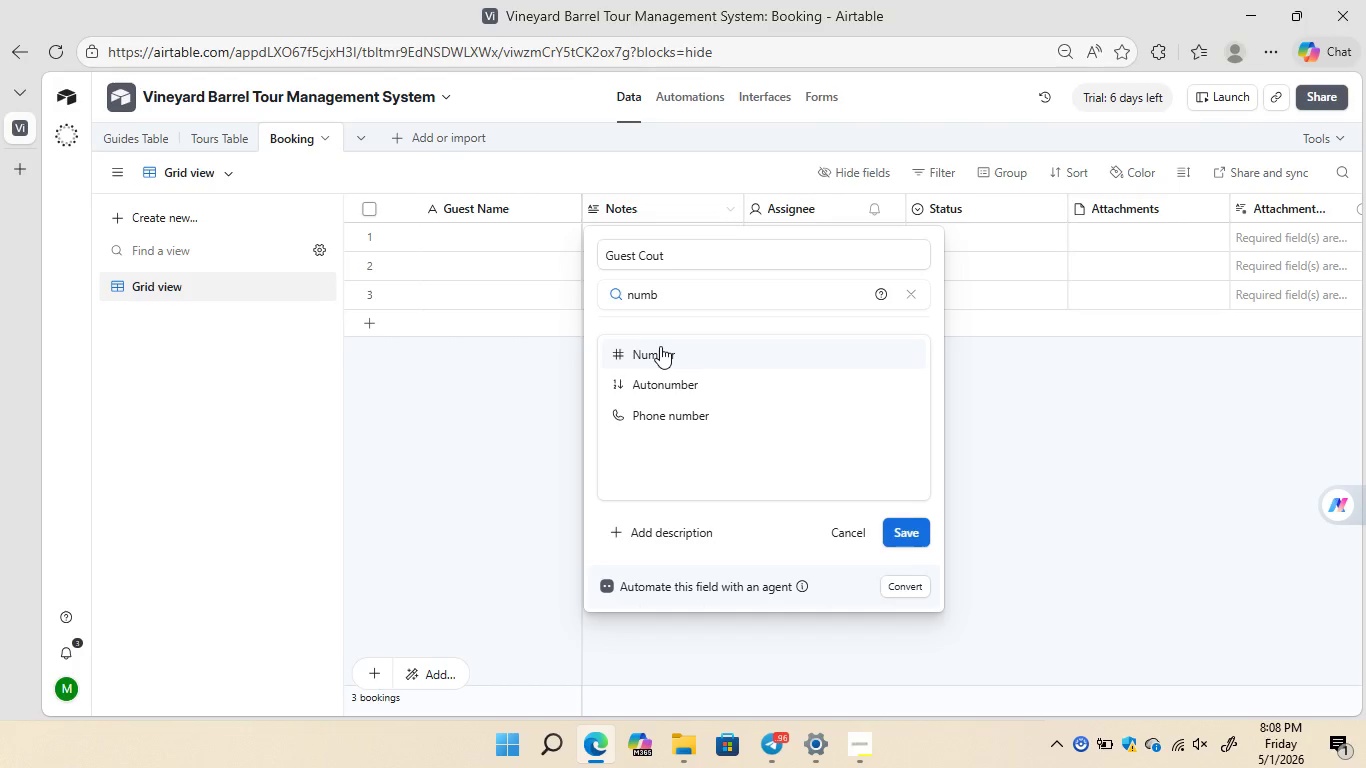 
left_click([660, 346])
 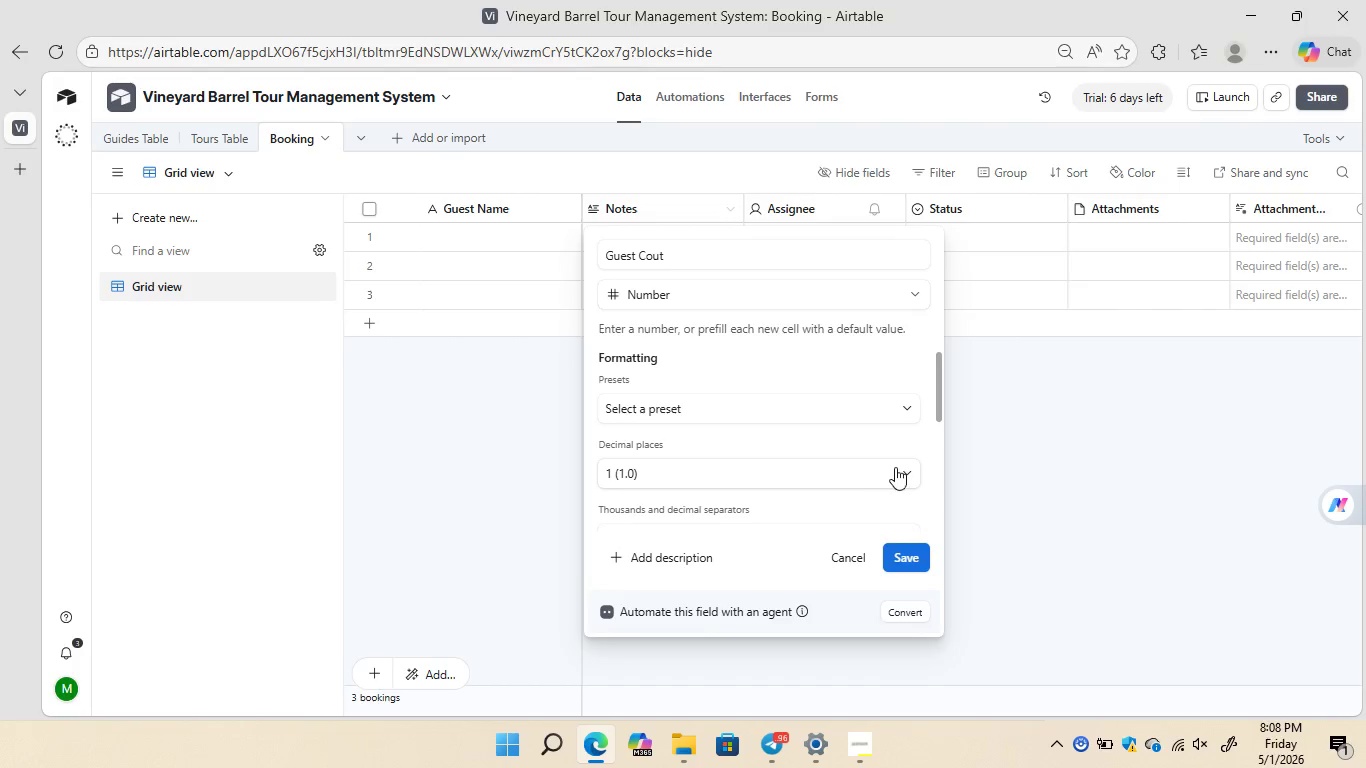 
left_click([895, 467])
 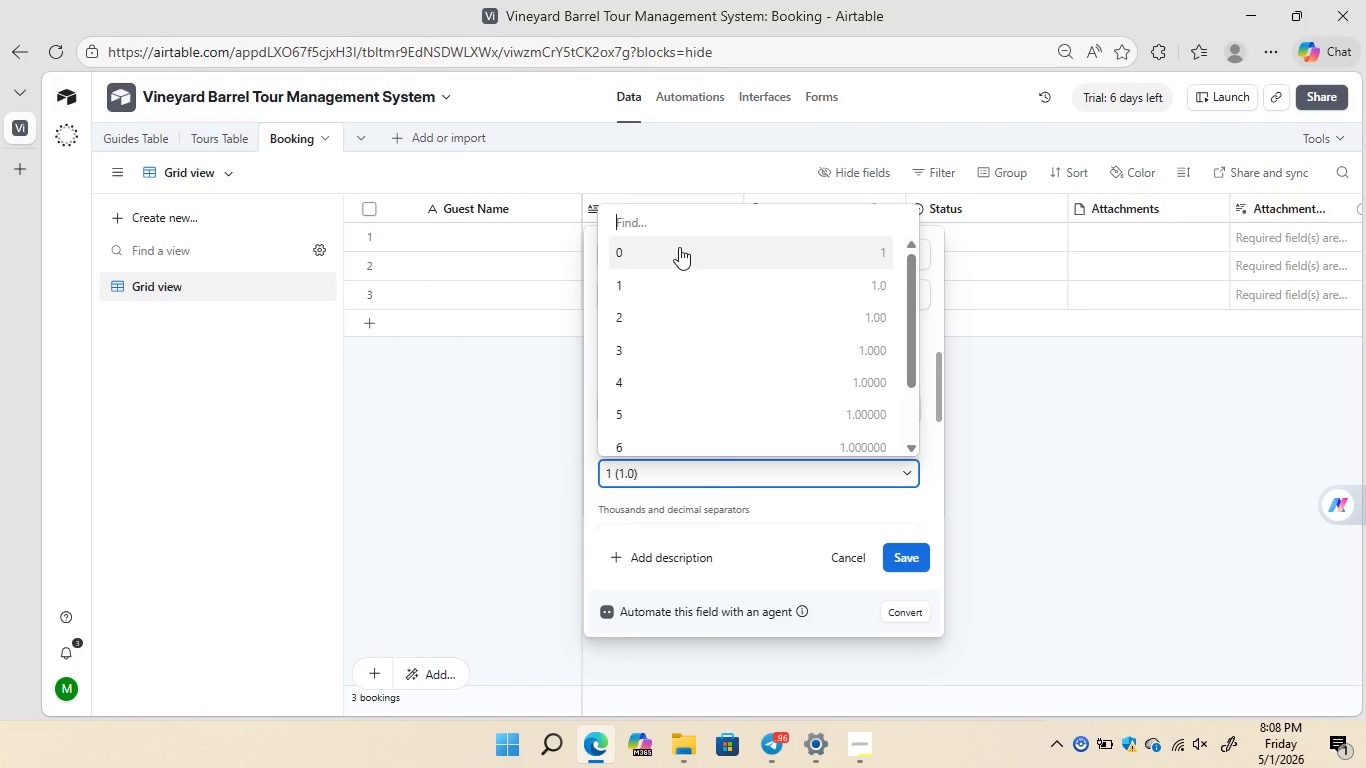 
left_click([679, 247])
 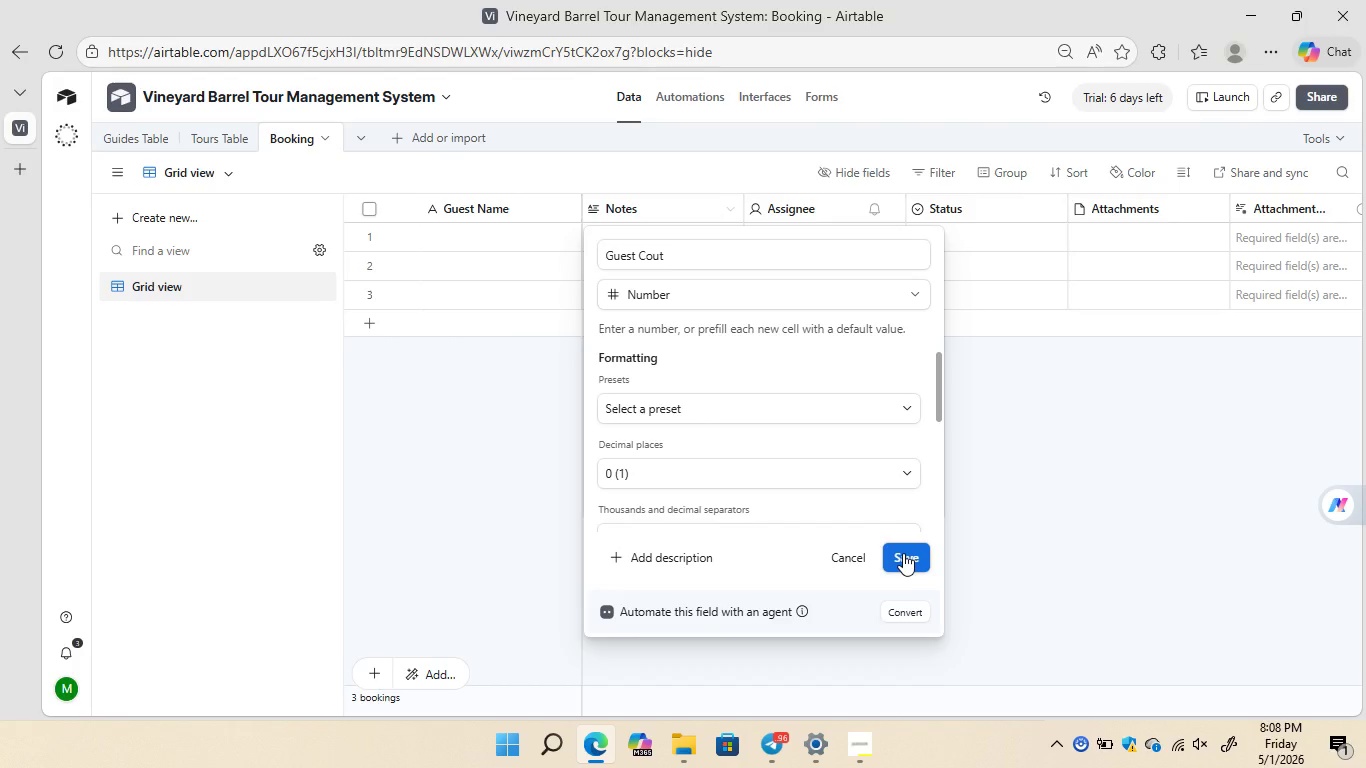 
left_click([903, 553])
 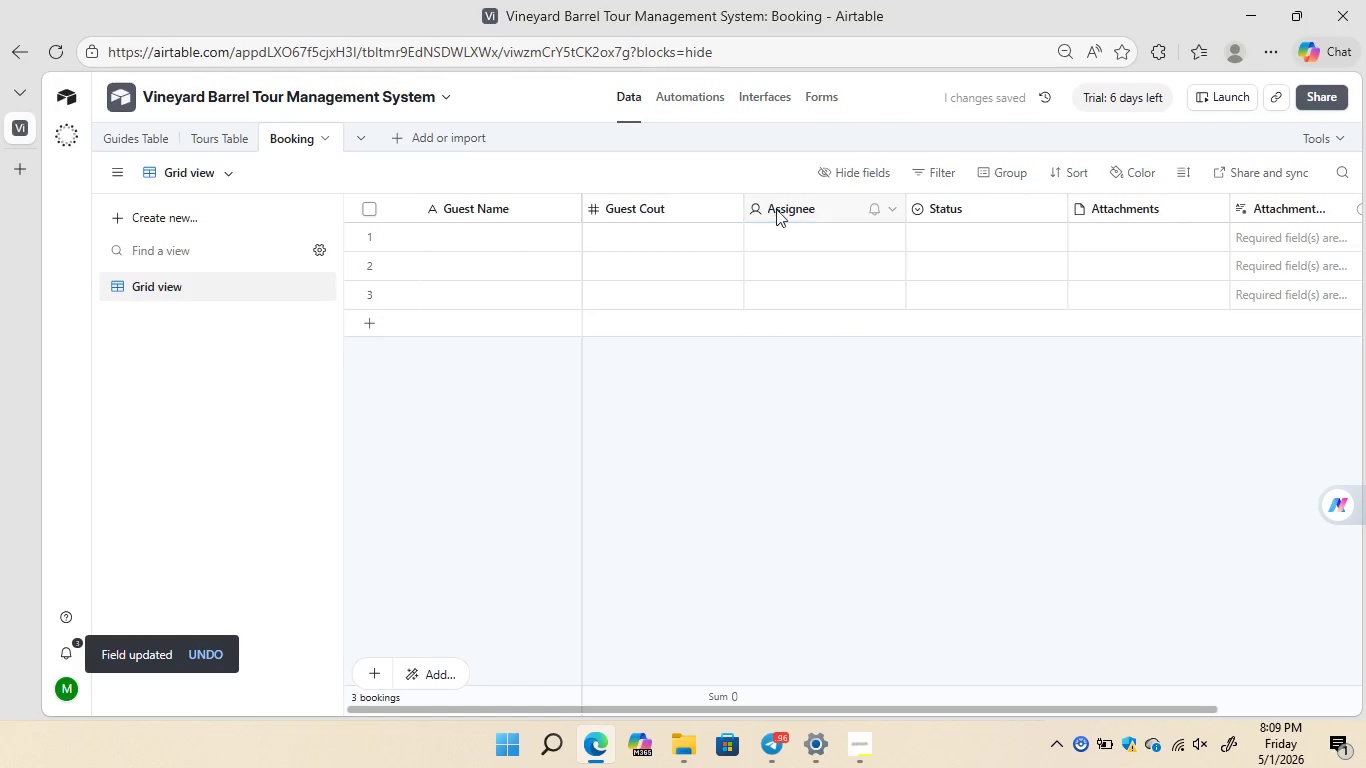 
right_click([777, 205])
 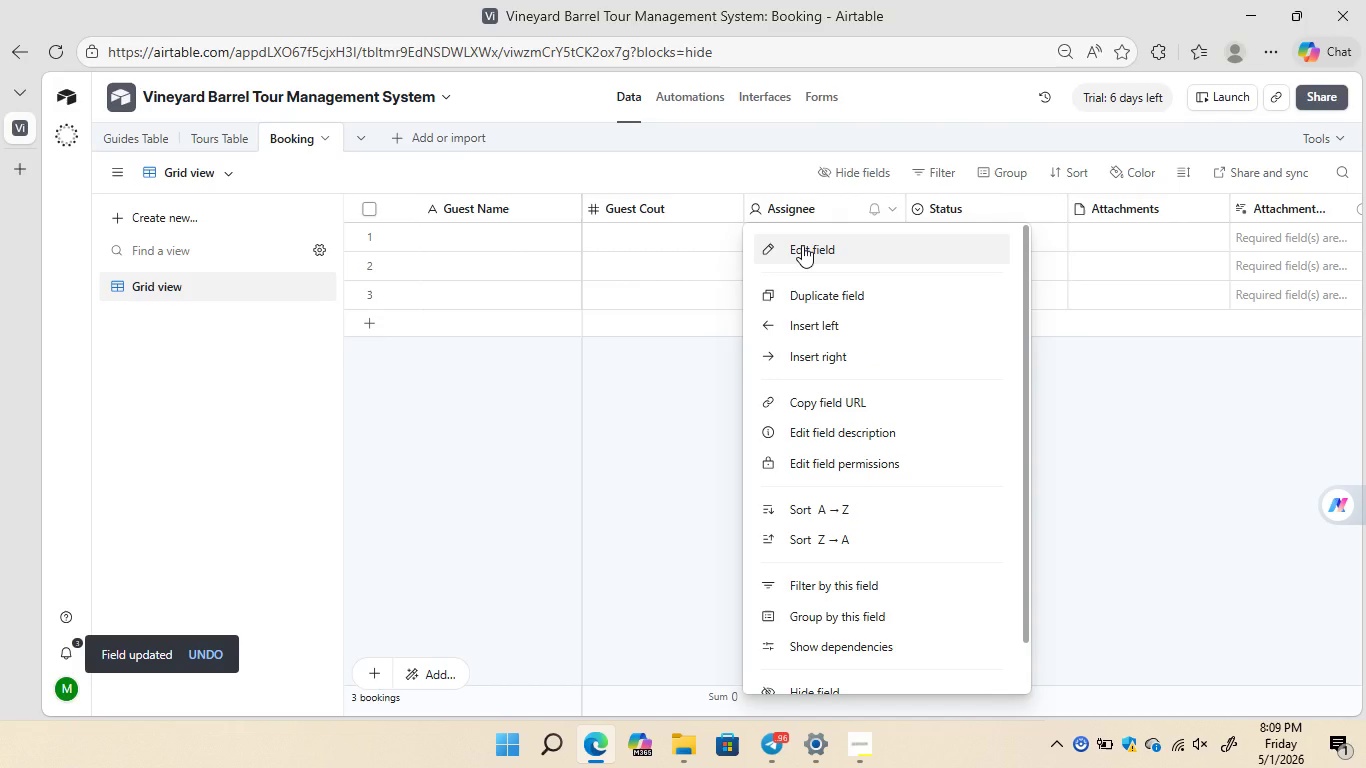 
left_click([802, 245])
 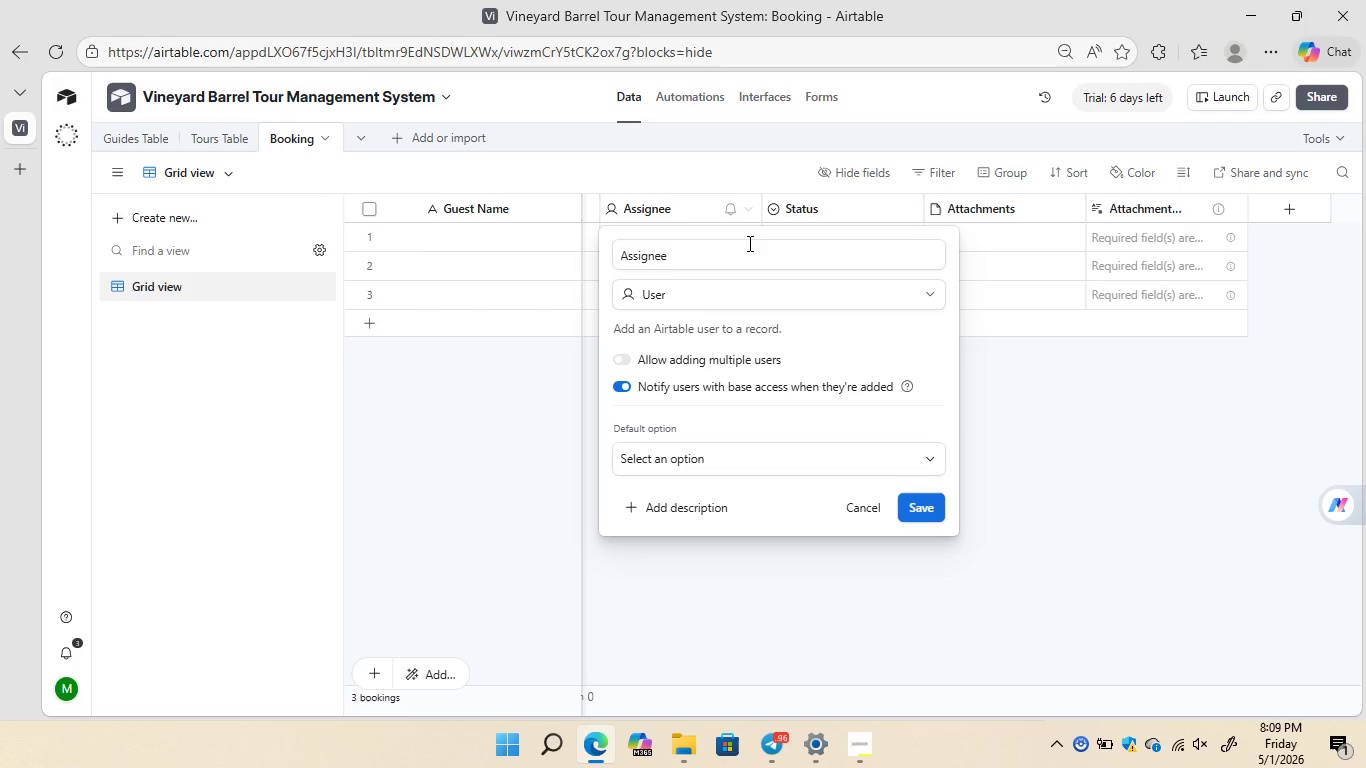 
left_click([748, 243])
 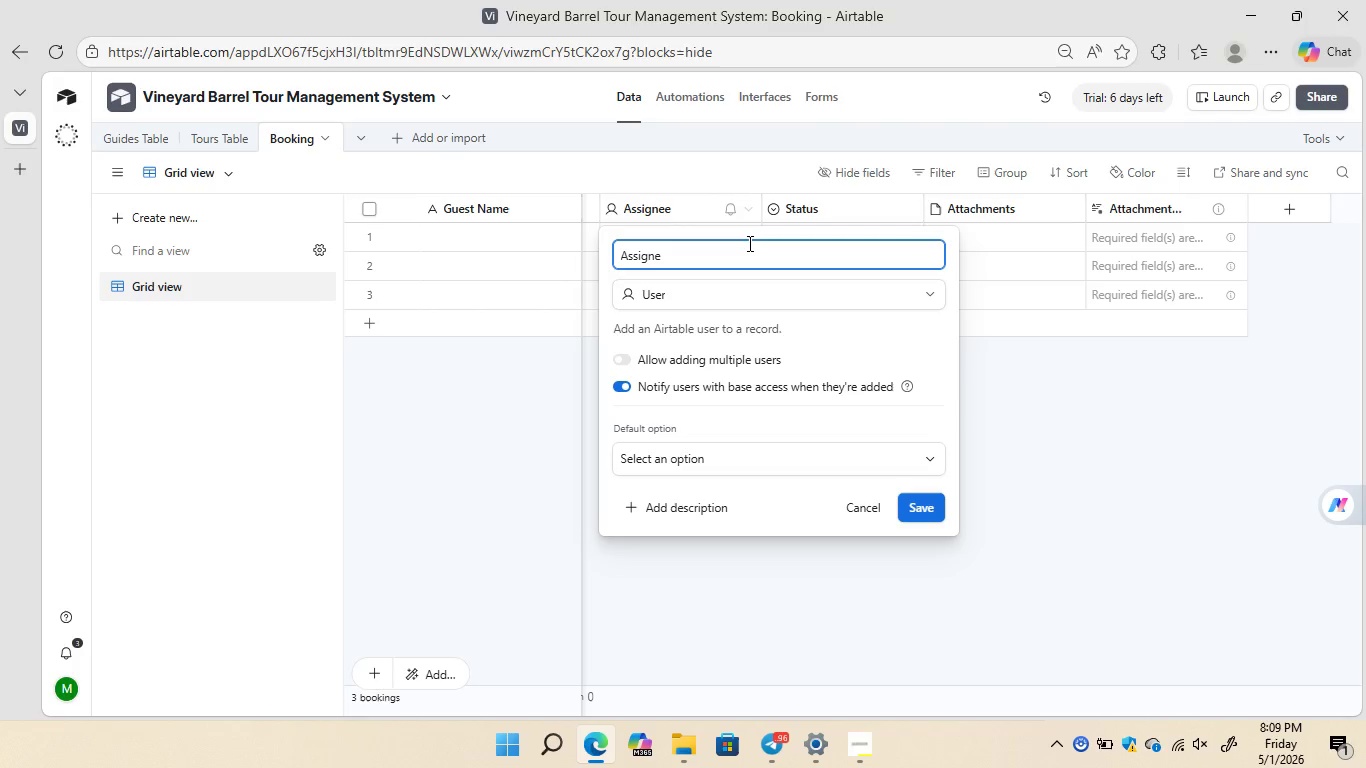 
hold_key(key=Backspace, duration=0.88)
 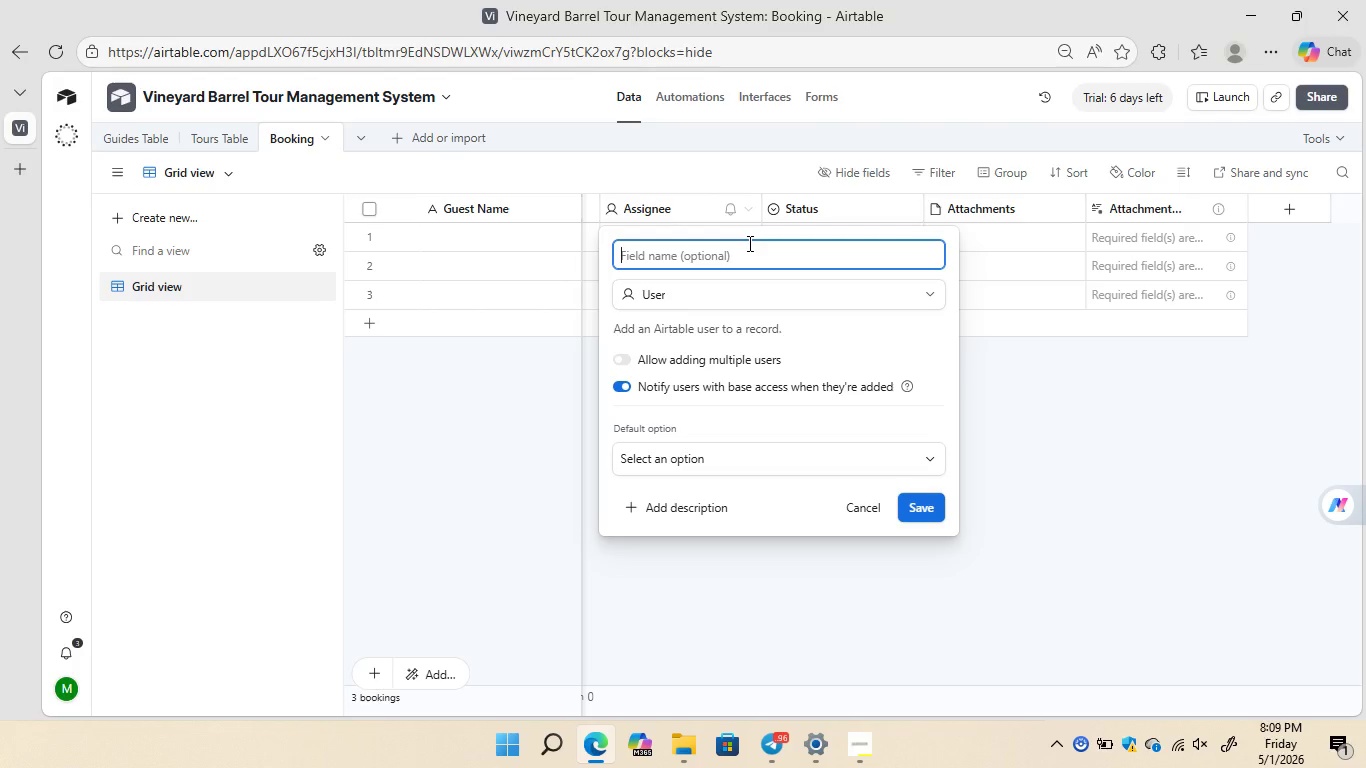 
type(LI)
key(Backspace)
type(ink to Tours)
 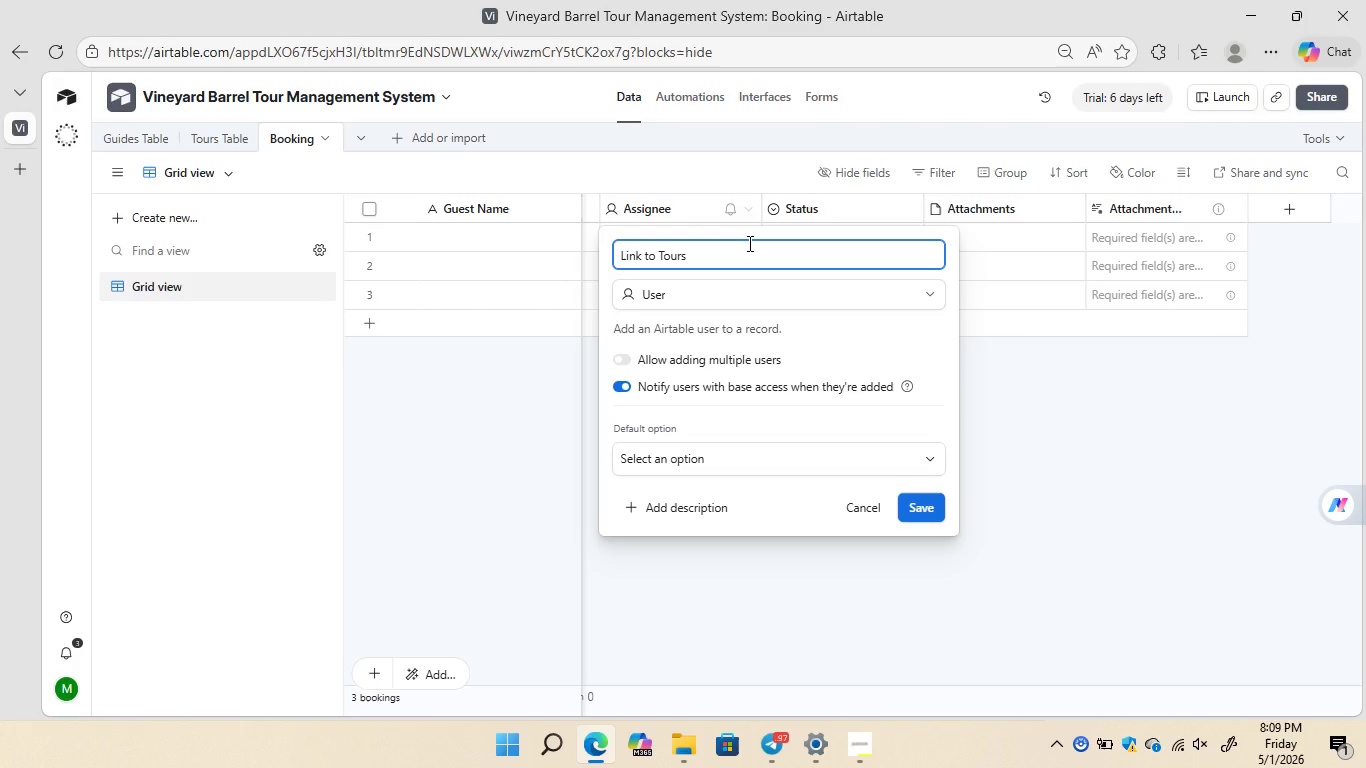 
left_click([756, 294])
 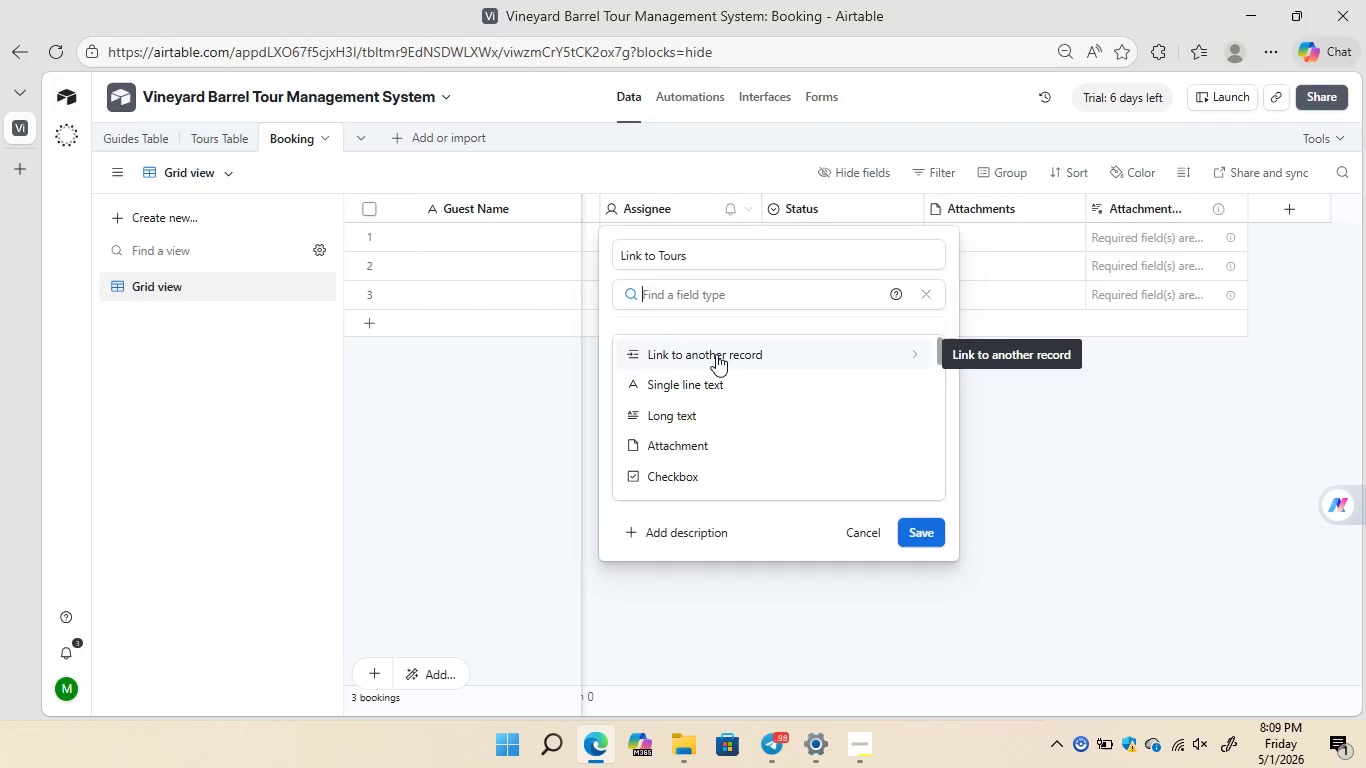 
left_click([716, 354])
 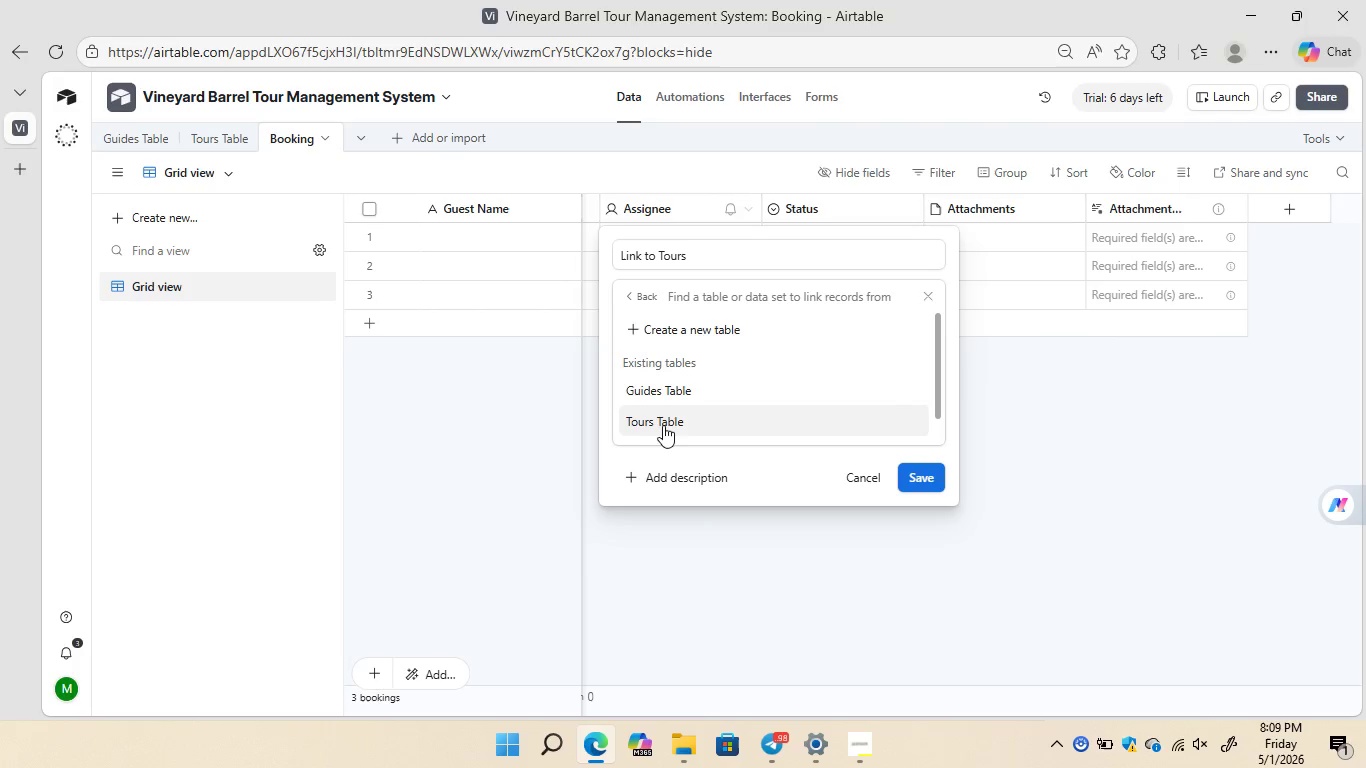 
left_click([661, 426])
 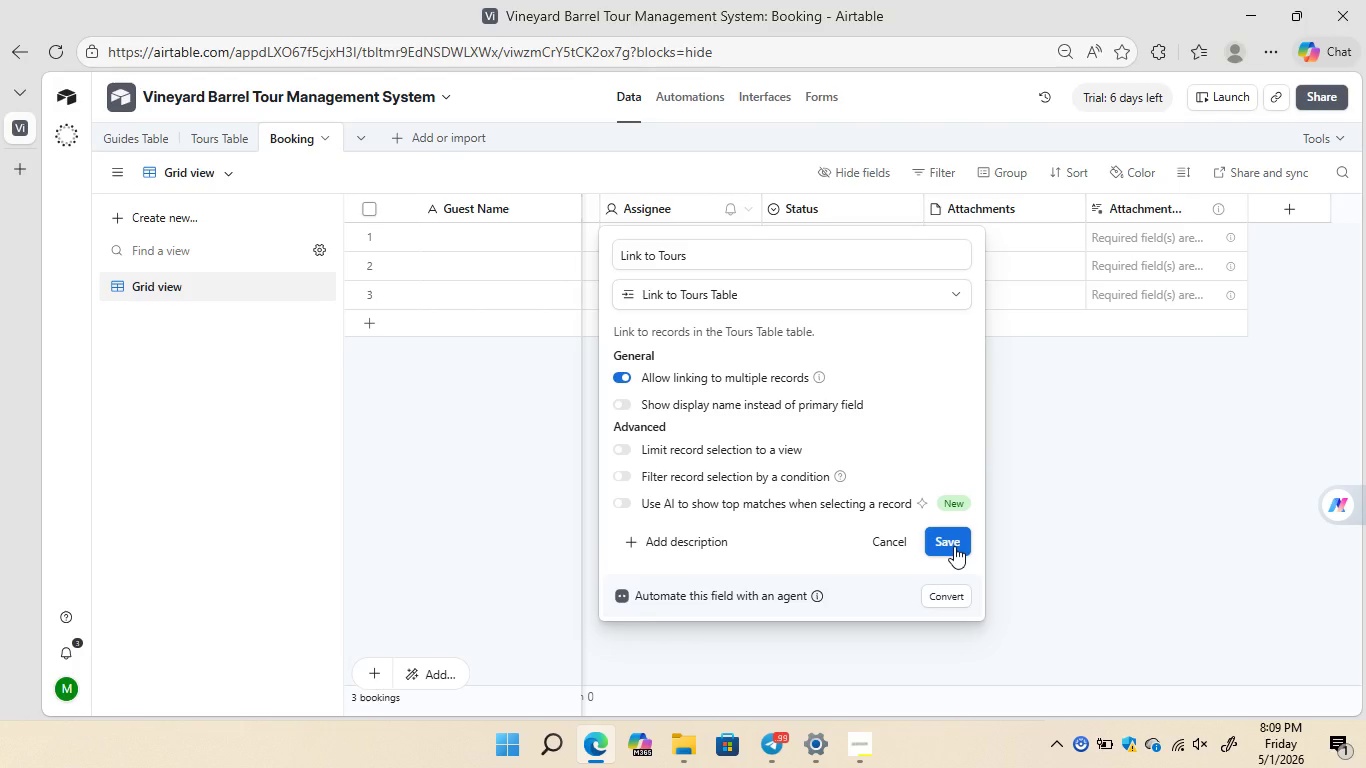 
left_click([954, 546])
 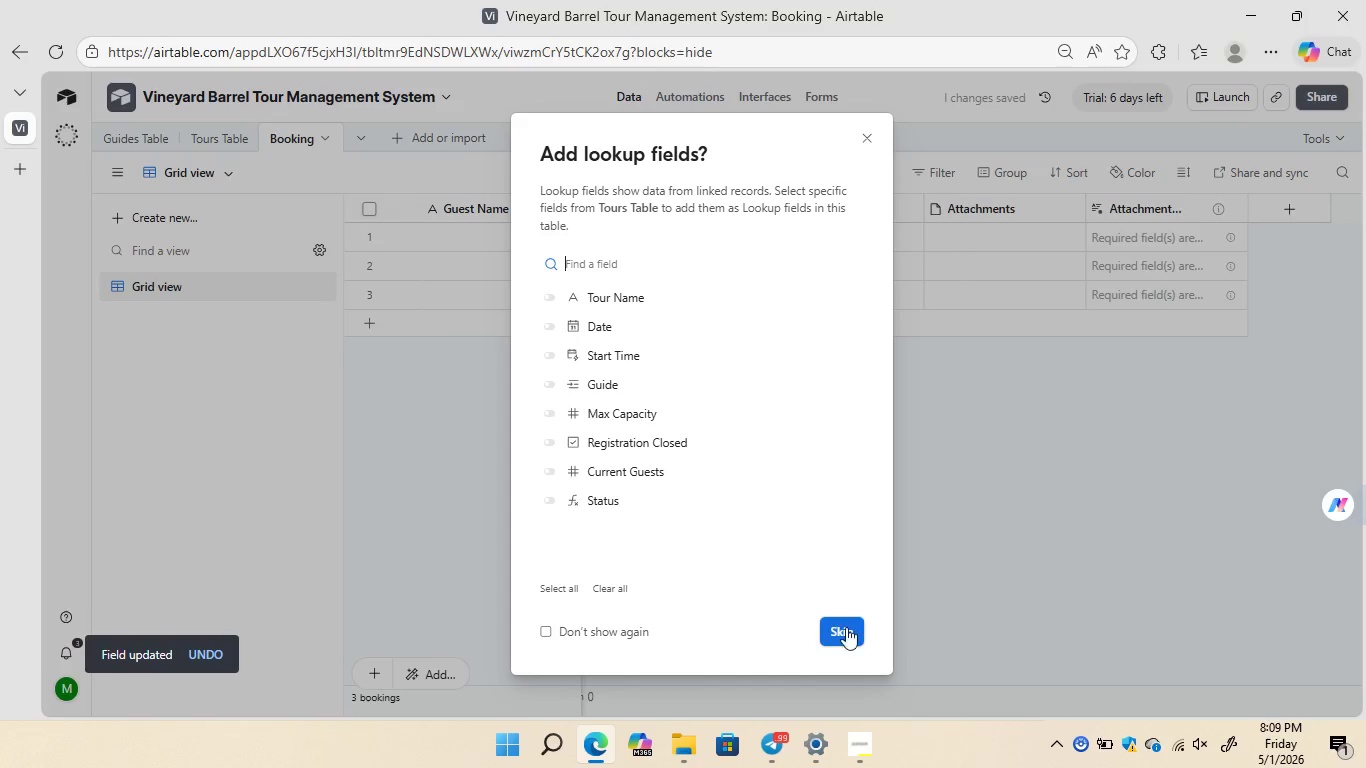 
left_click([837, 636])
 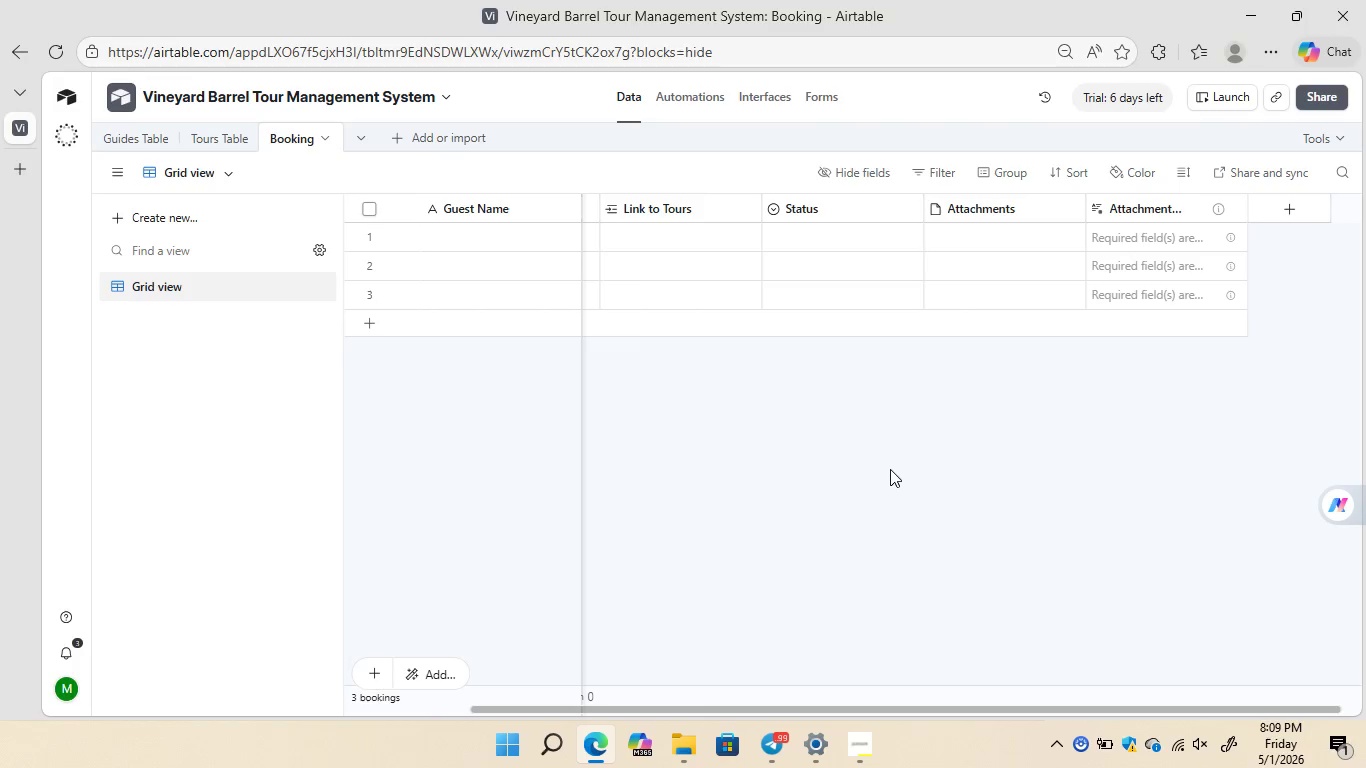 
wait(18.12)
 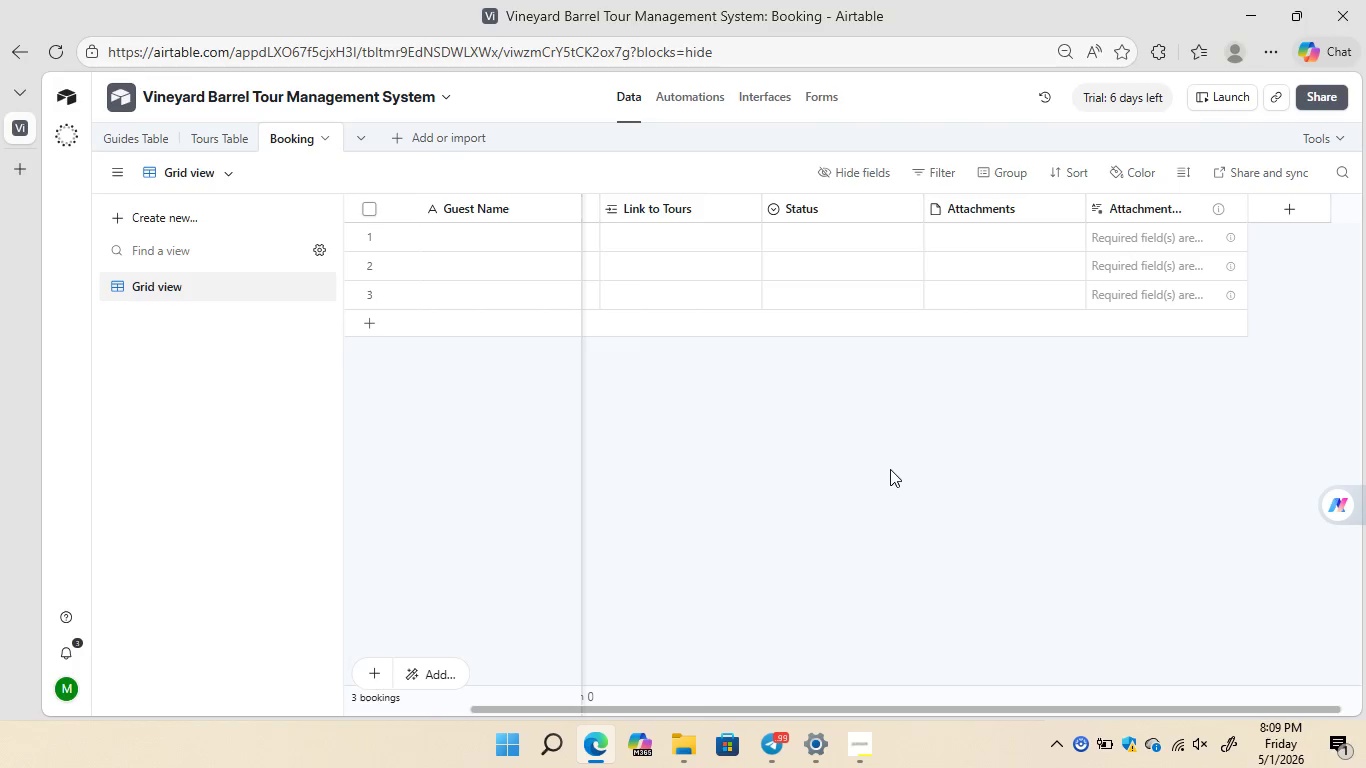 
right_click([1007, 215])
 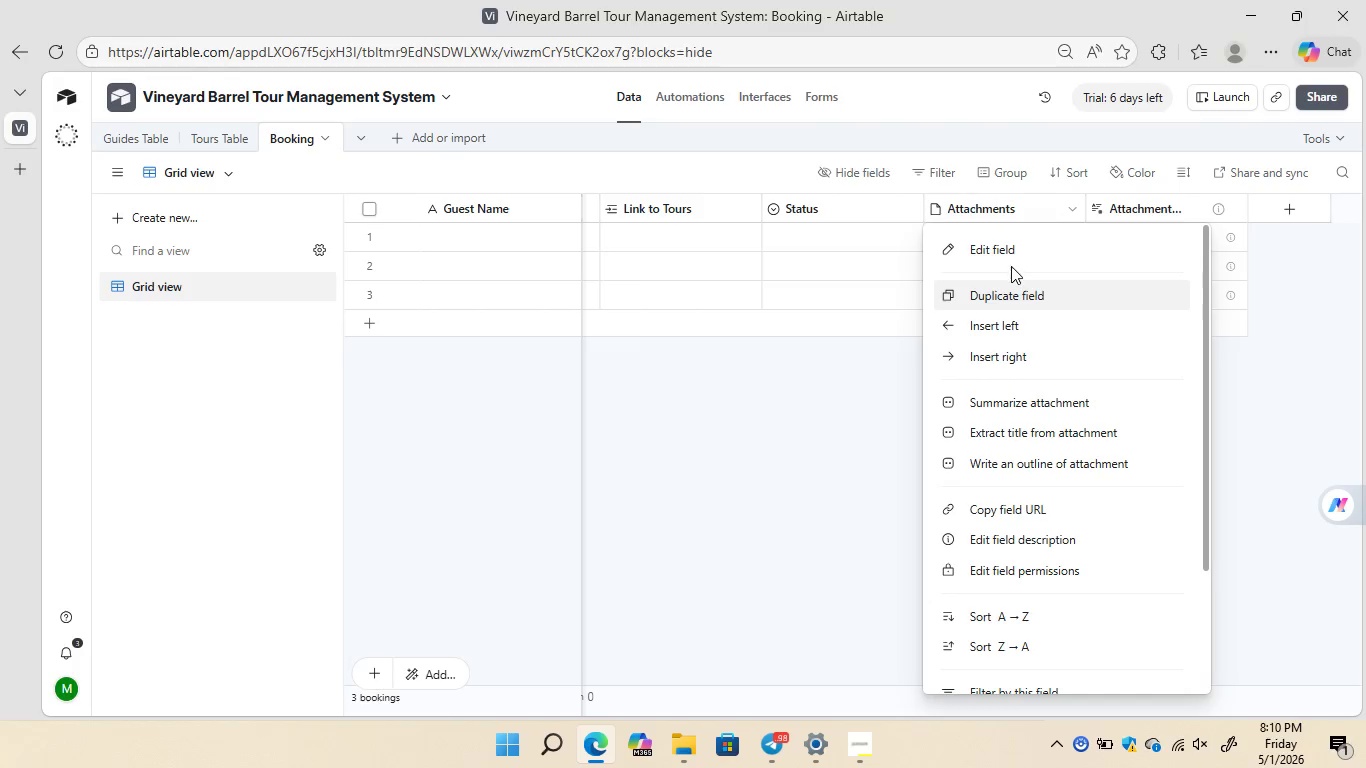 
mouse_move([1017, 467])
 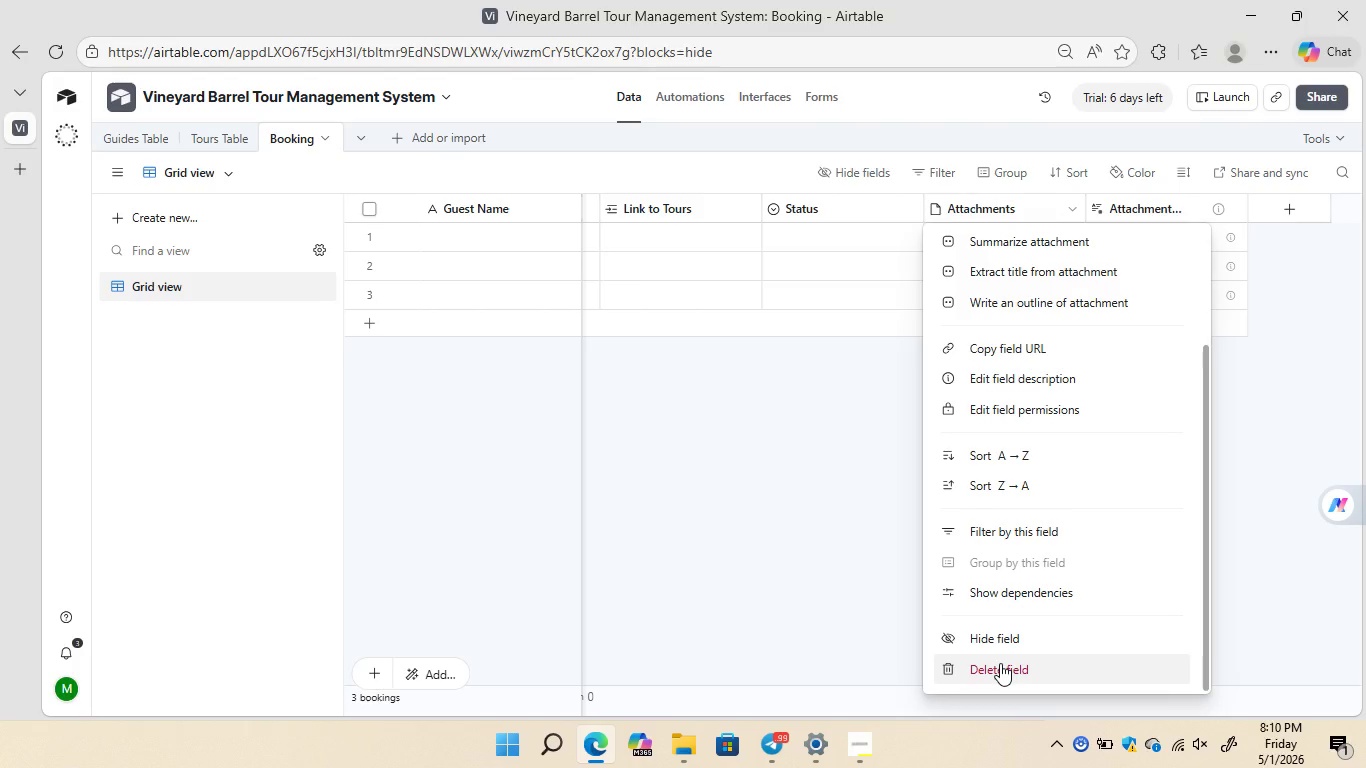 
left_click([1000, 663])
 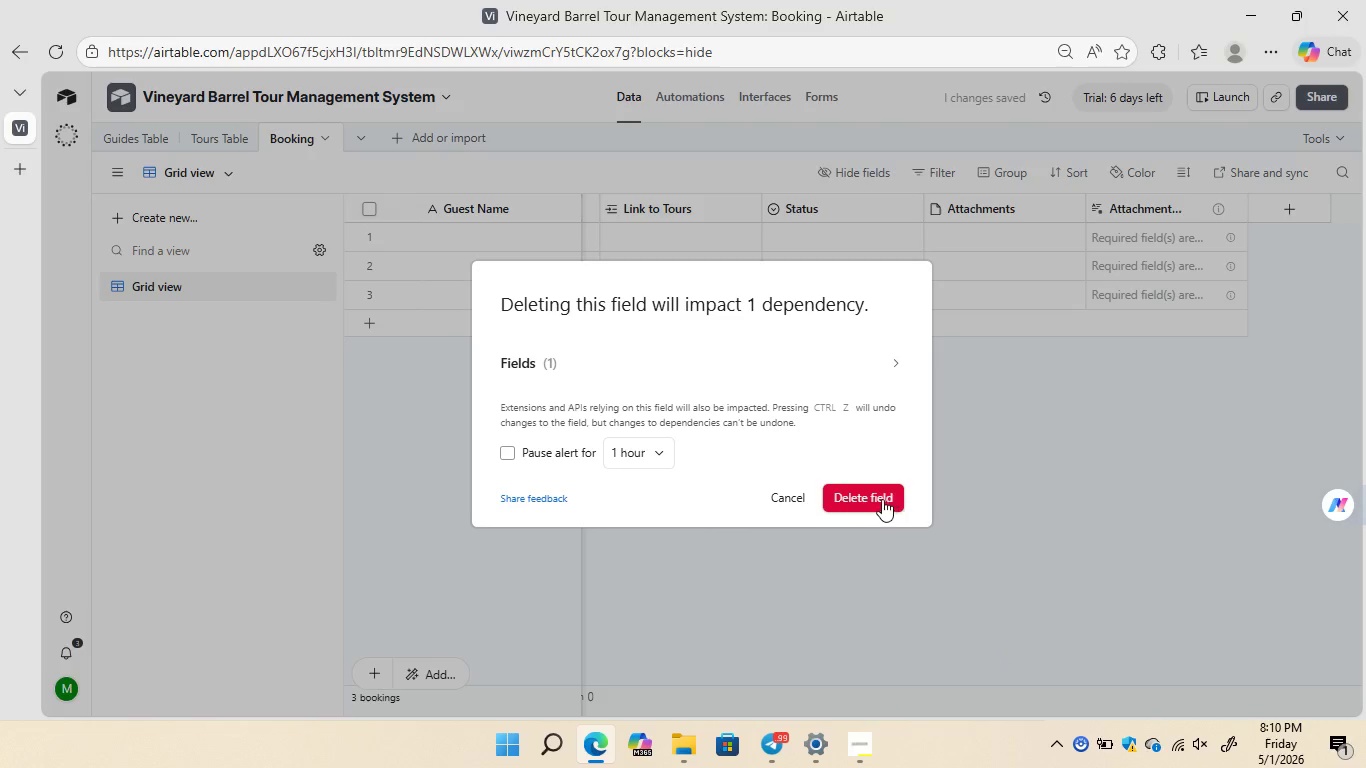 
left_click([881, 498])
 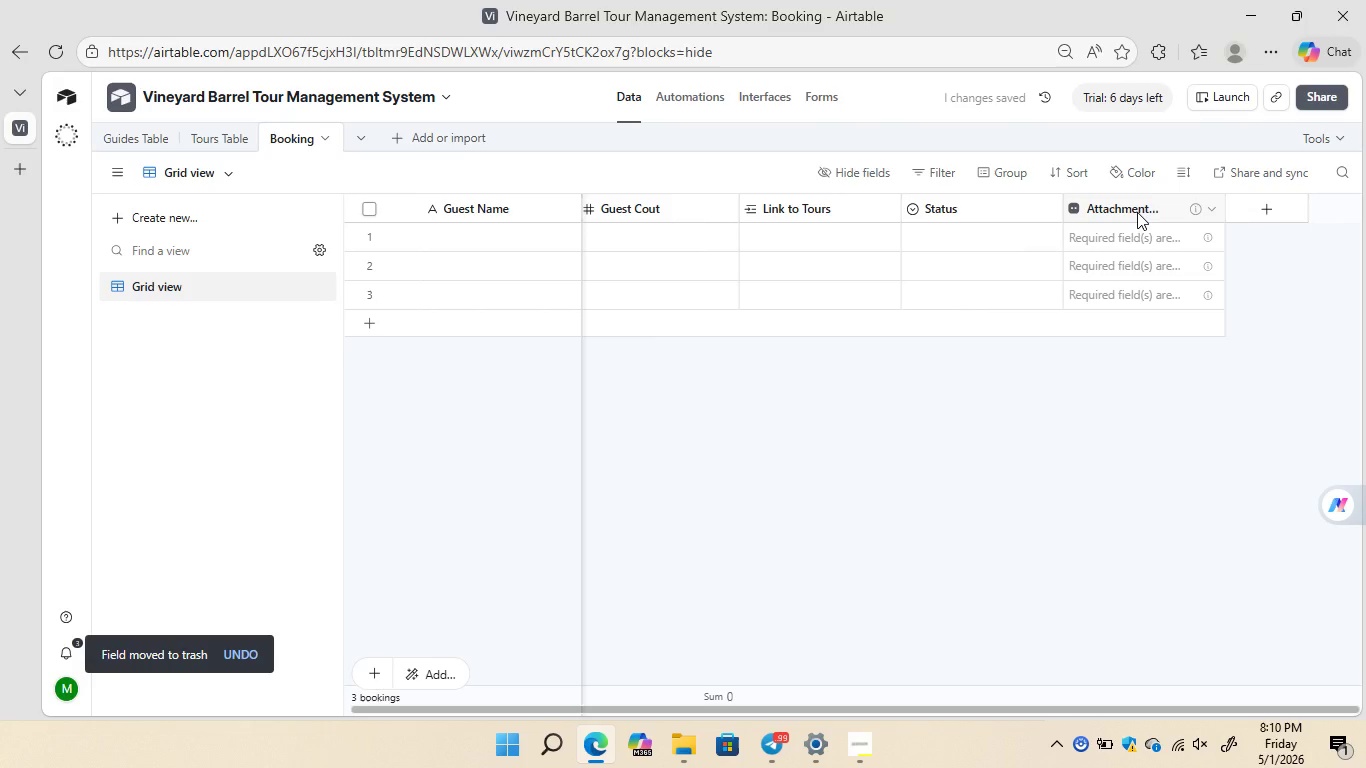 
right_click([1137, 212])
 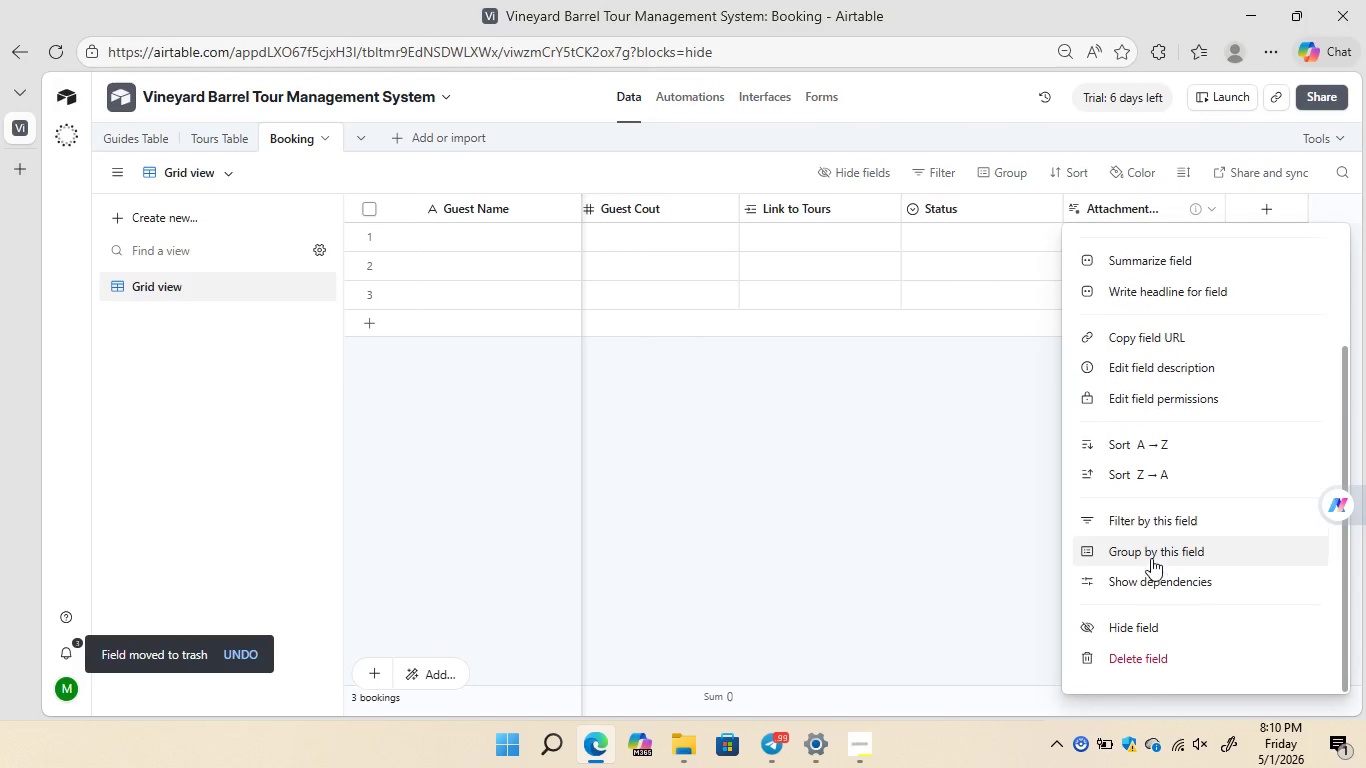 
left_click([1152, 661])
 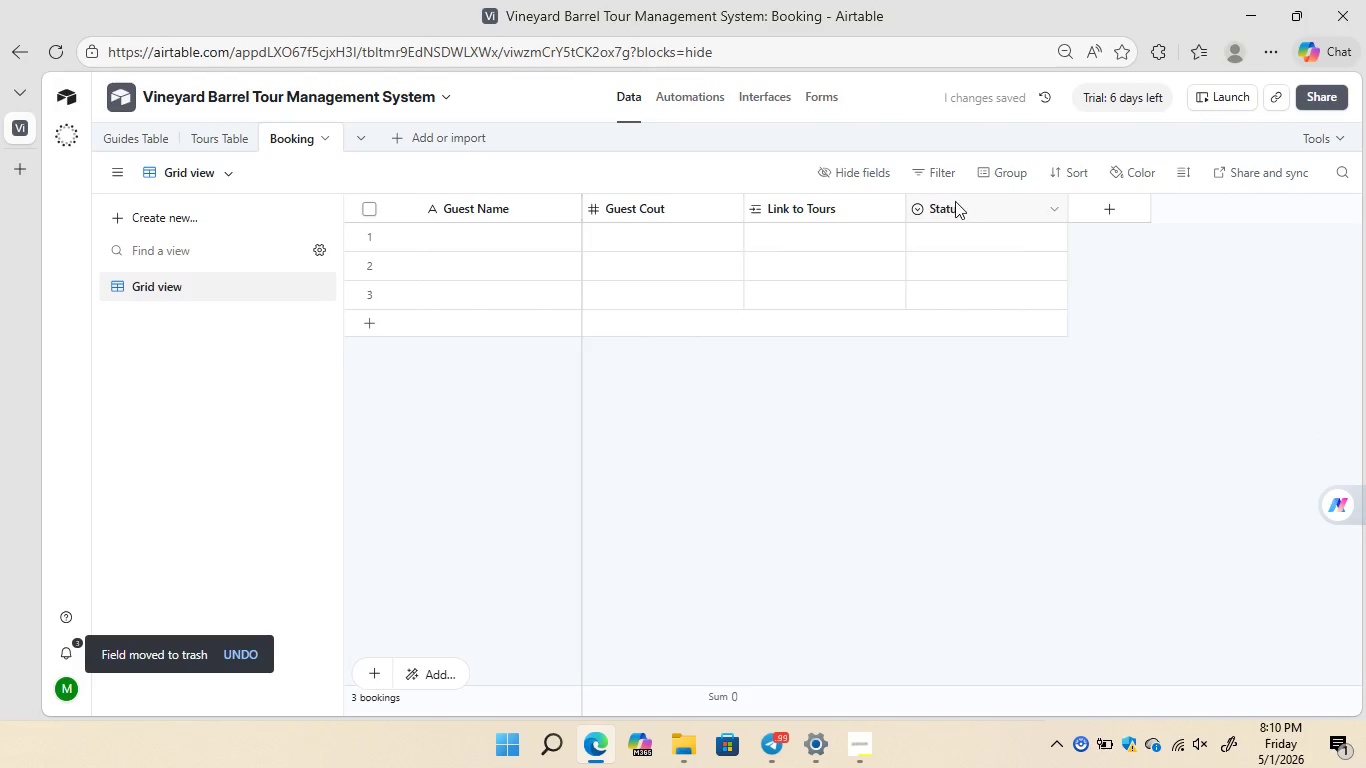 
wait(5.38)
 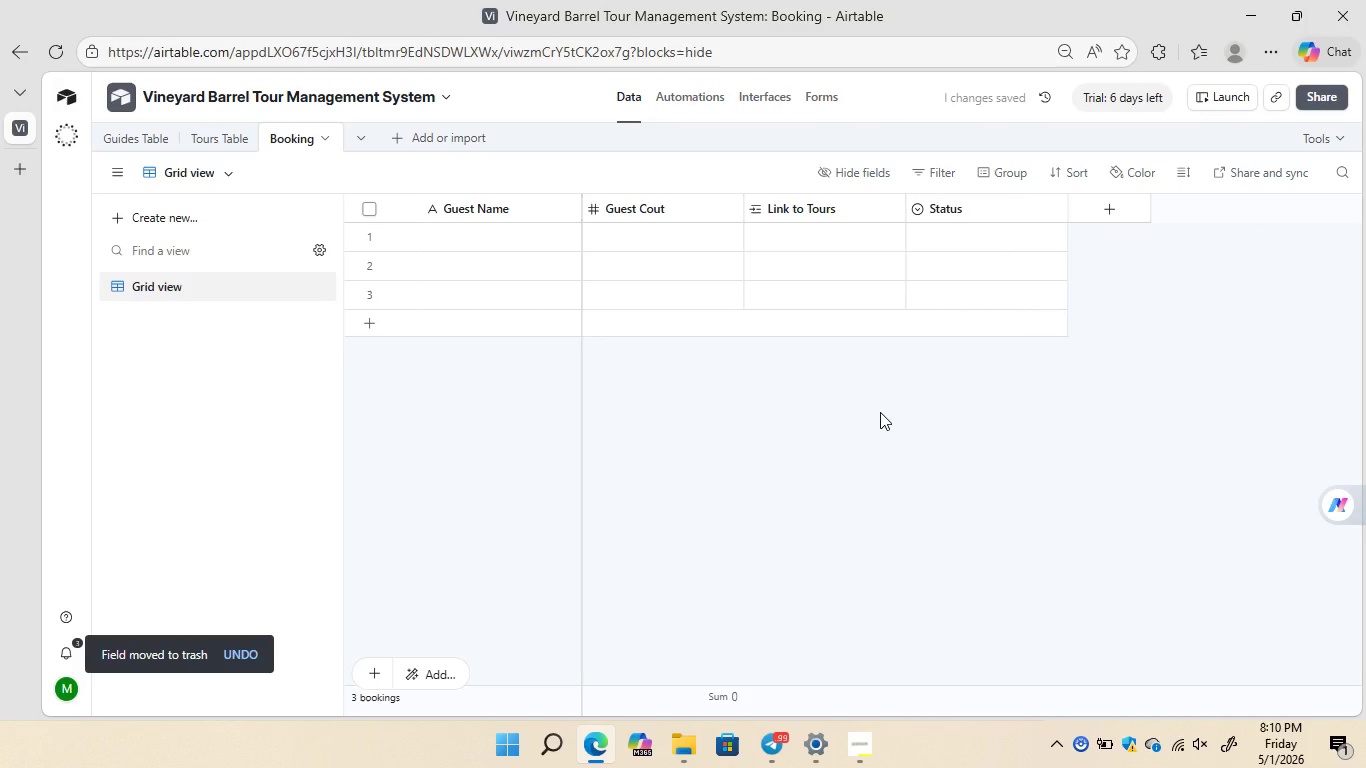 
right_click([956, 201])
 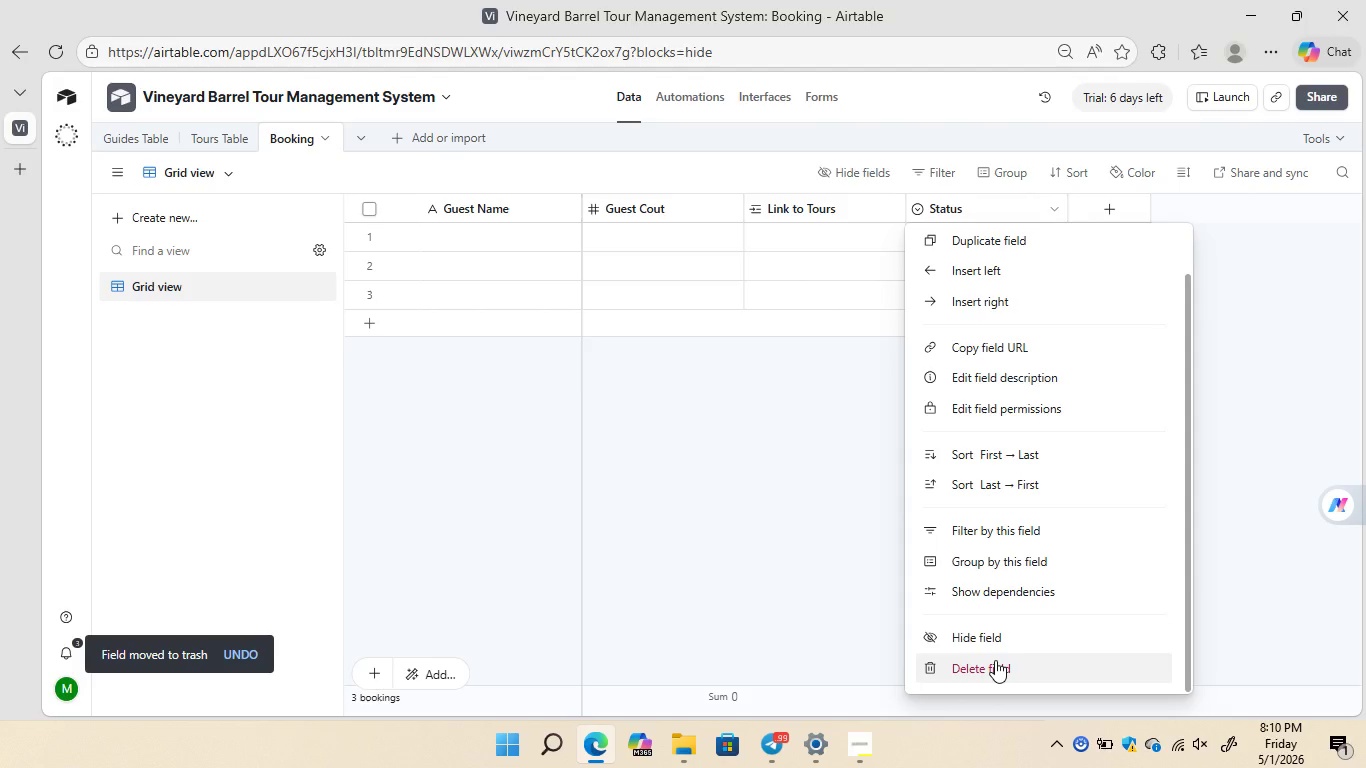 
left_click([995, 660])
 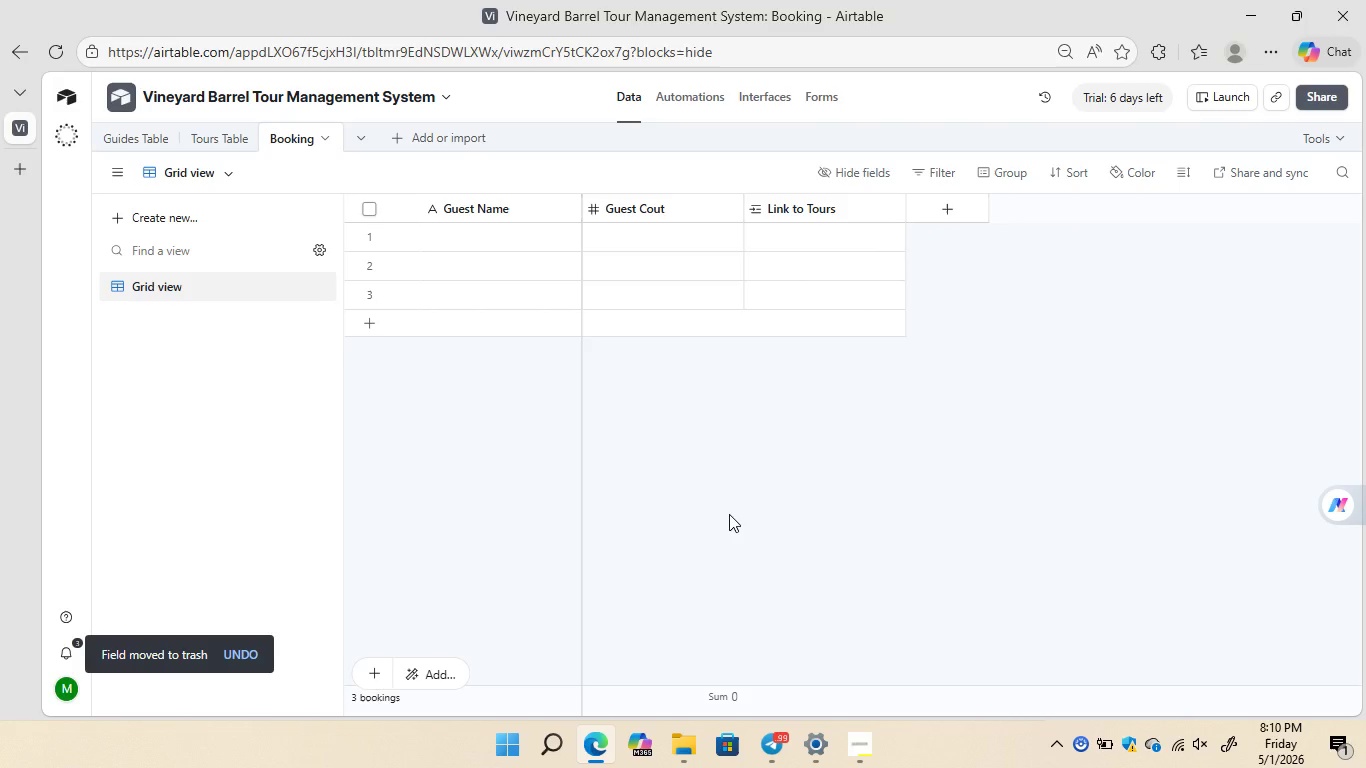 
wait(12.53)
 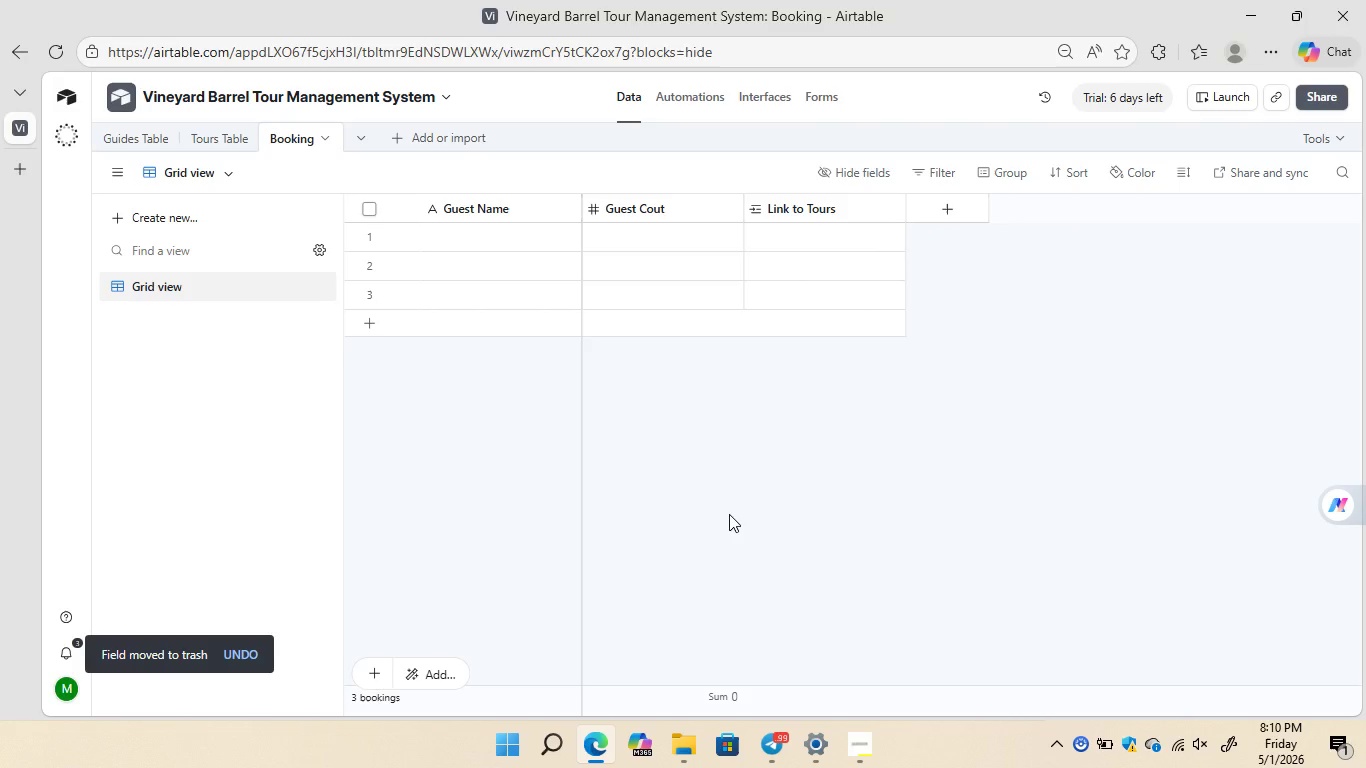 
left_click([213, 131])
 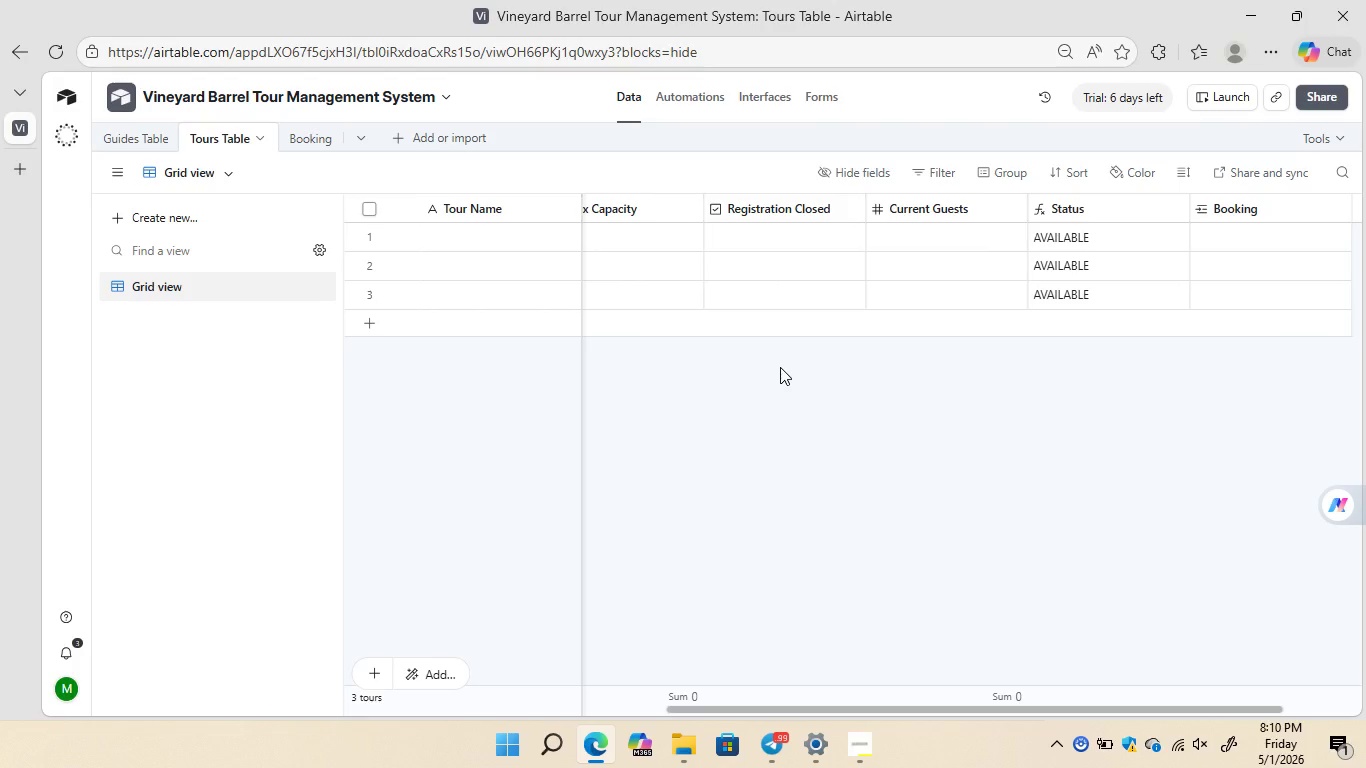 
wait(17.84)
 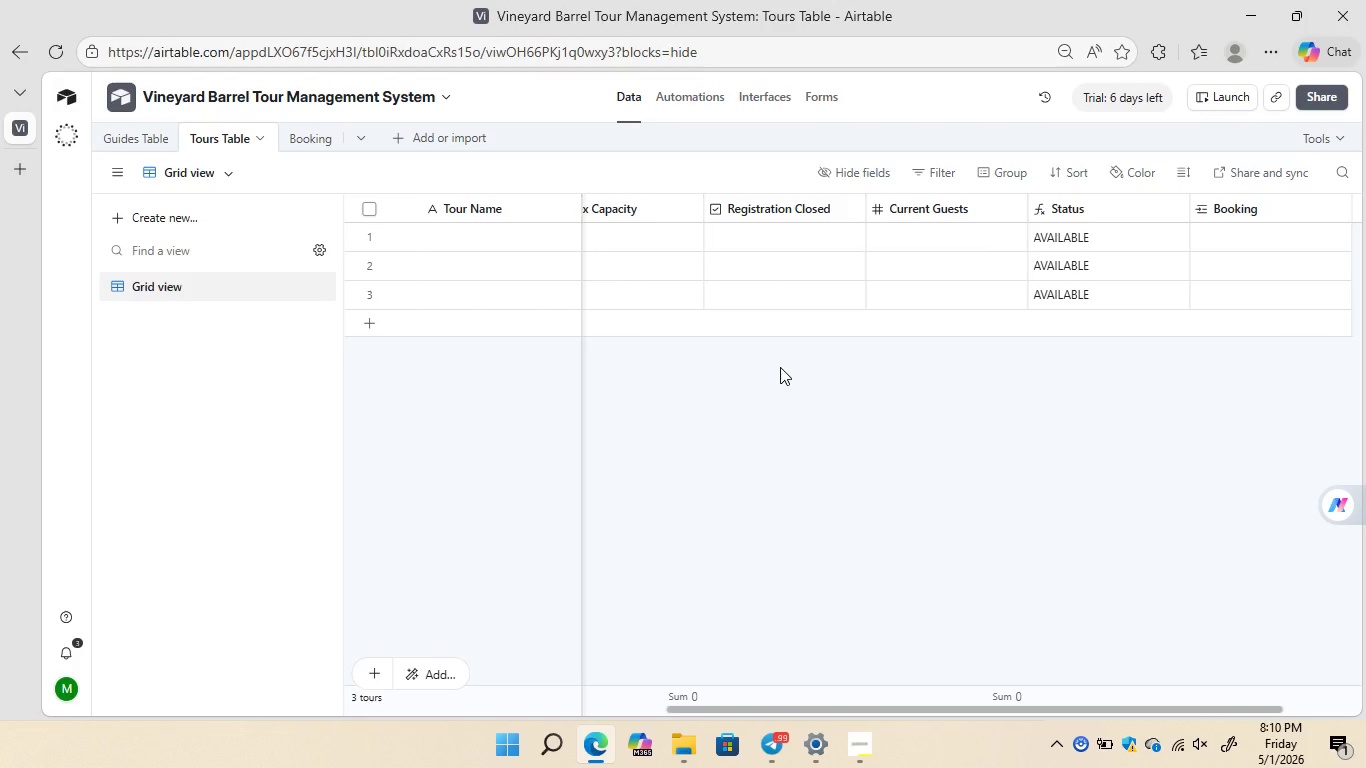 
right_click([956, 209])
 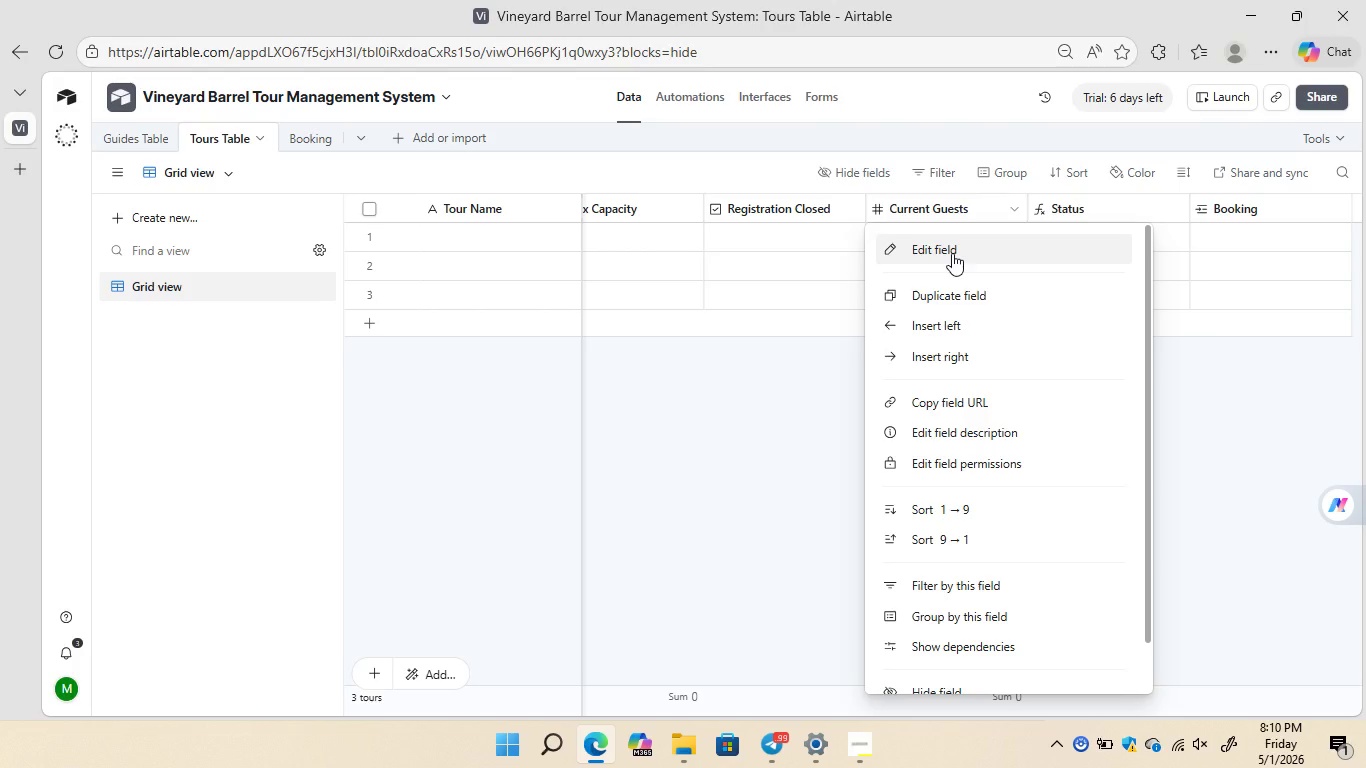 
left_click([952, 253])
 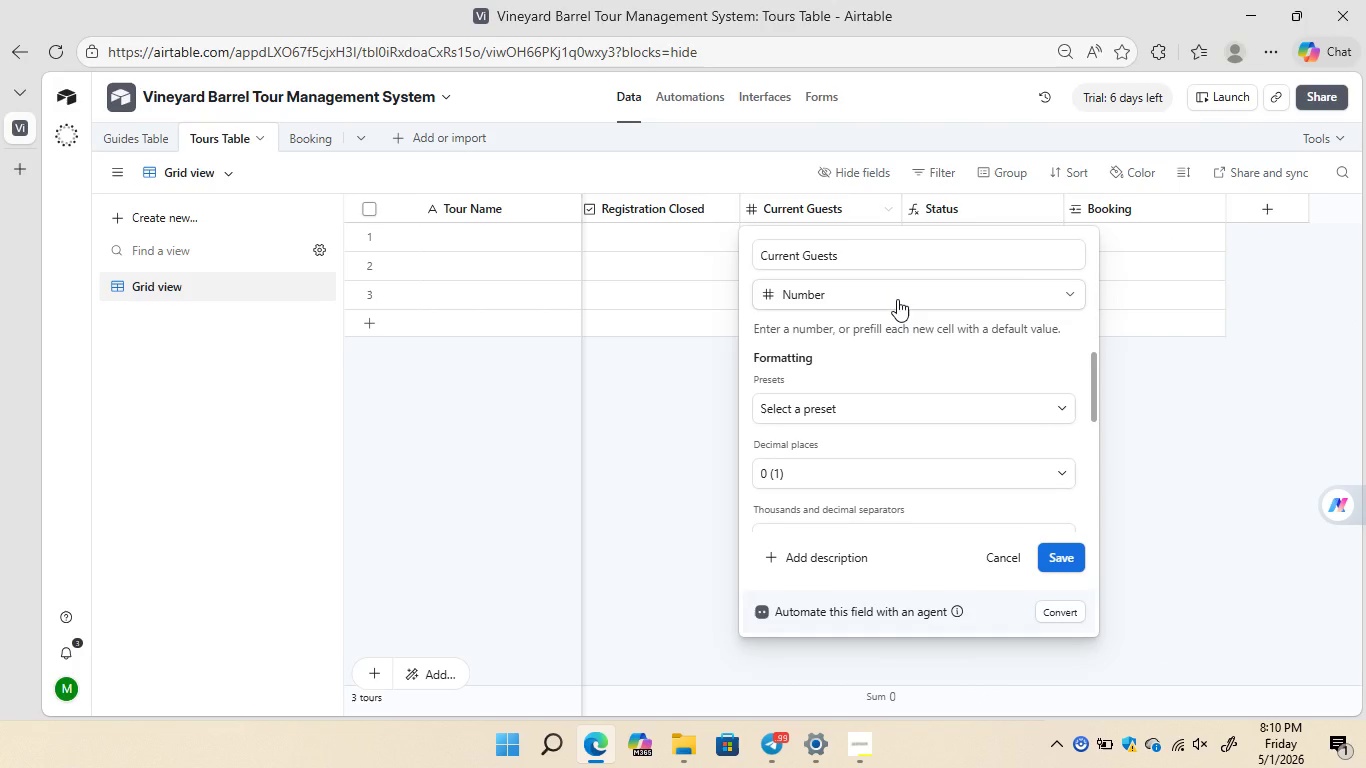 
left_click([897, 299])
 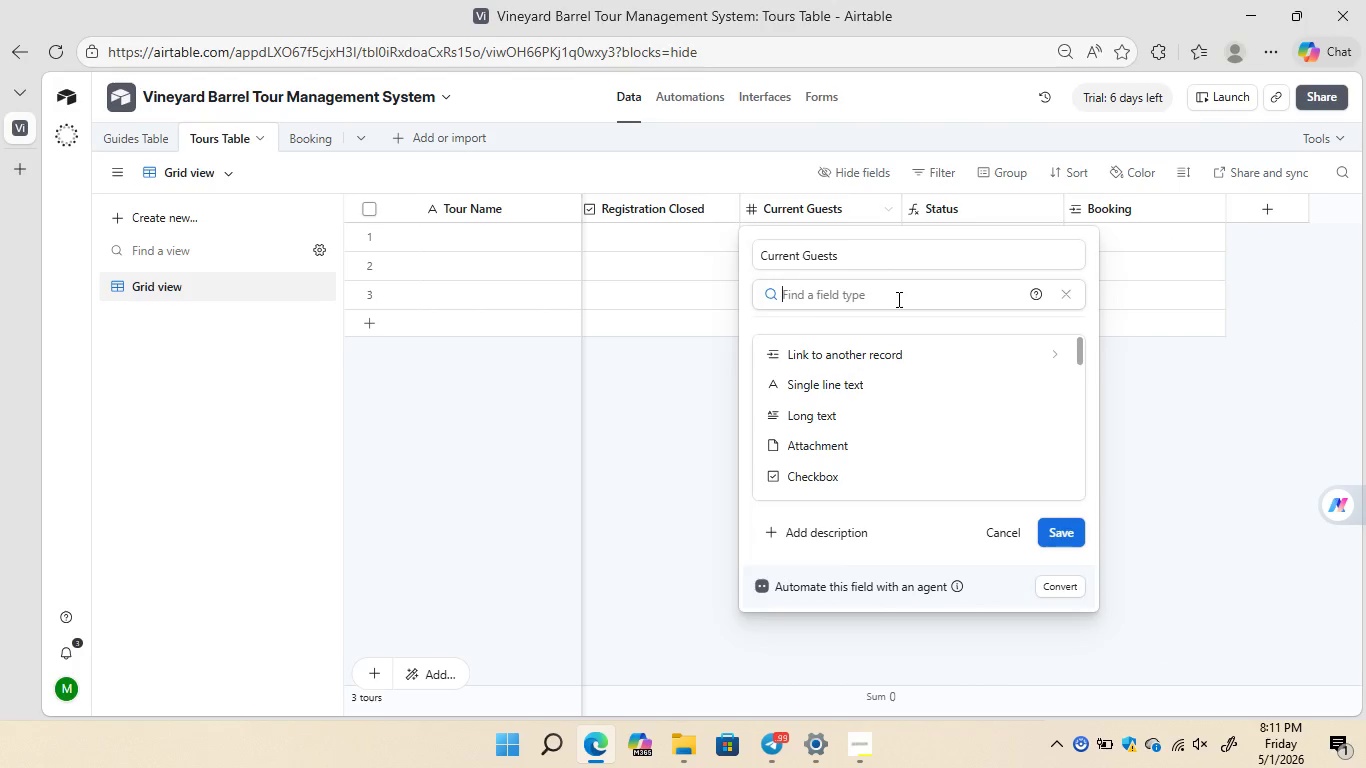 
key(R)
 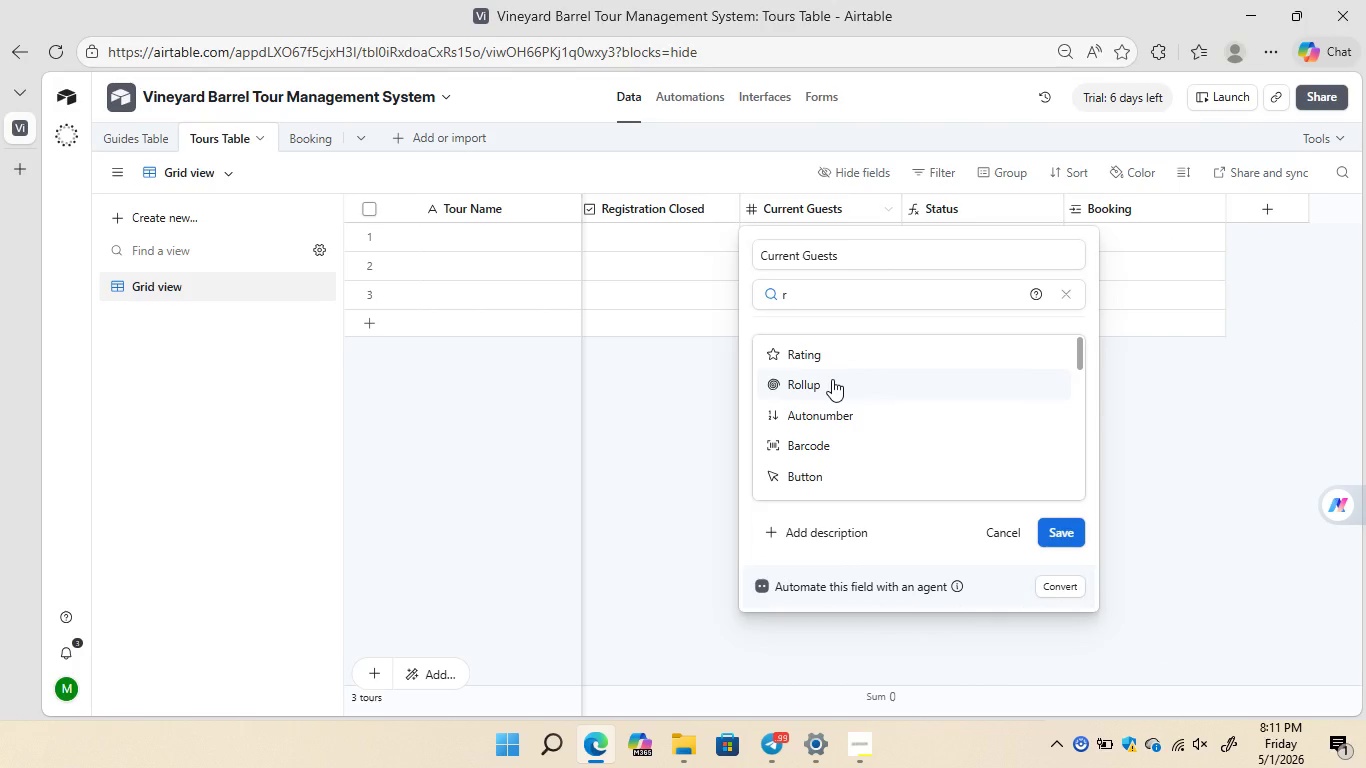 
left_click([832, 379])
 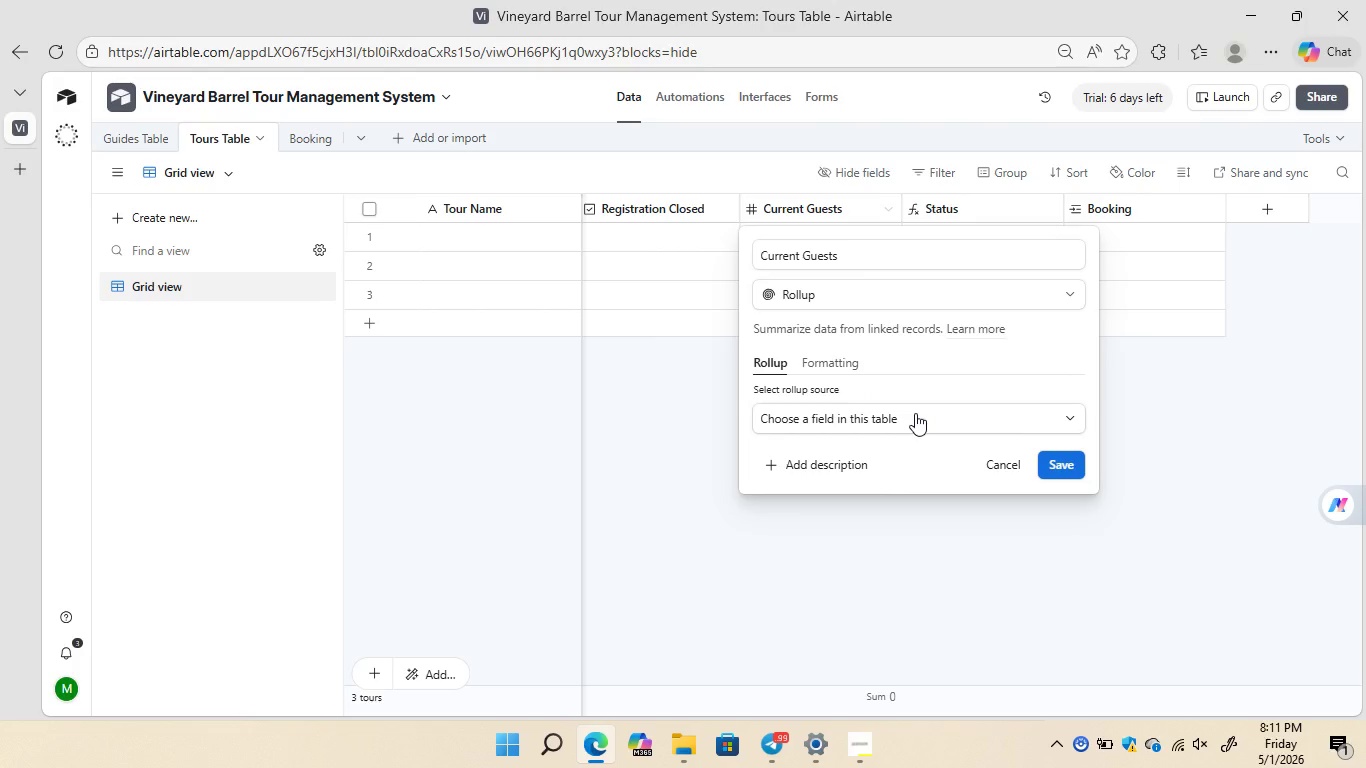 
left_click([927, 414])
 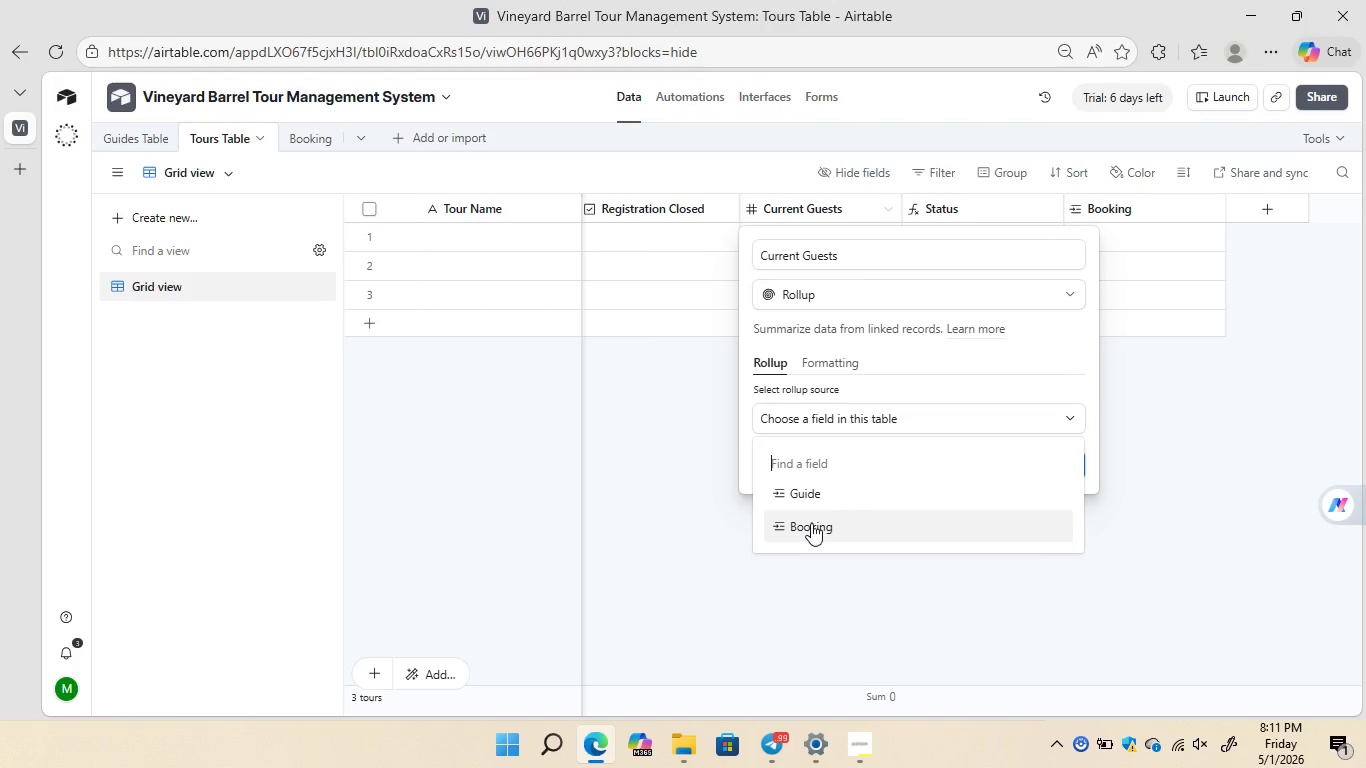 
left_click([811, 523])
 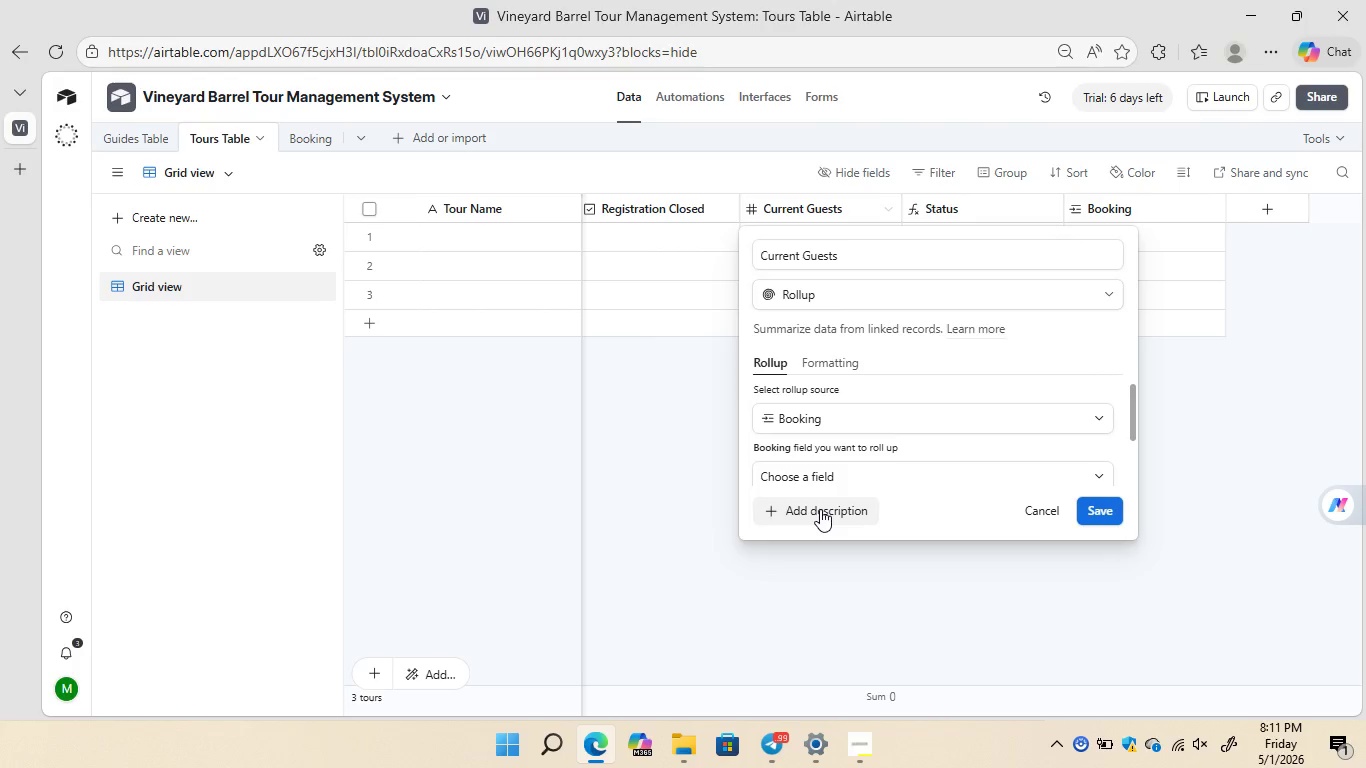 
left_click([807, 471])
 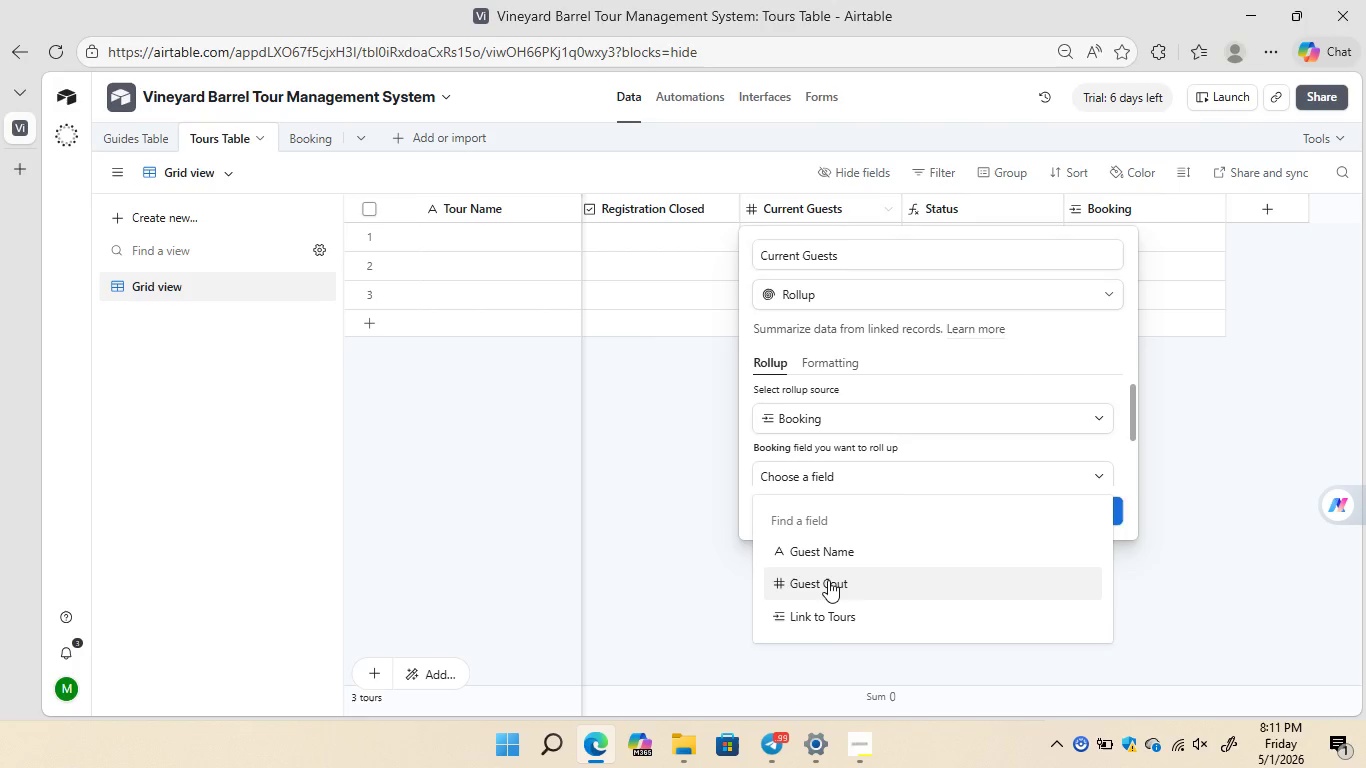 
wait(5.03)
 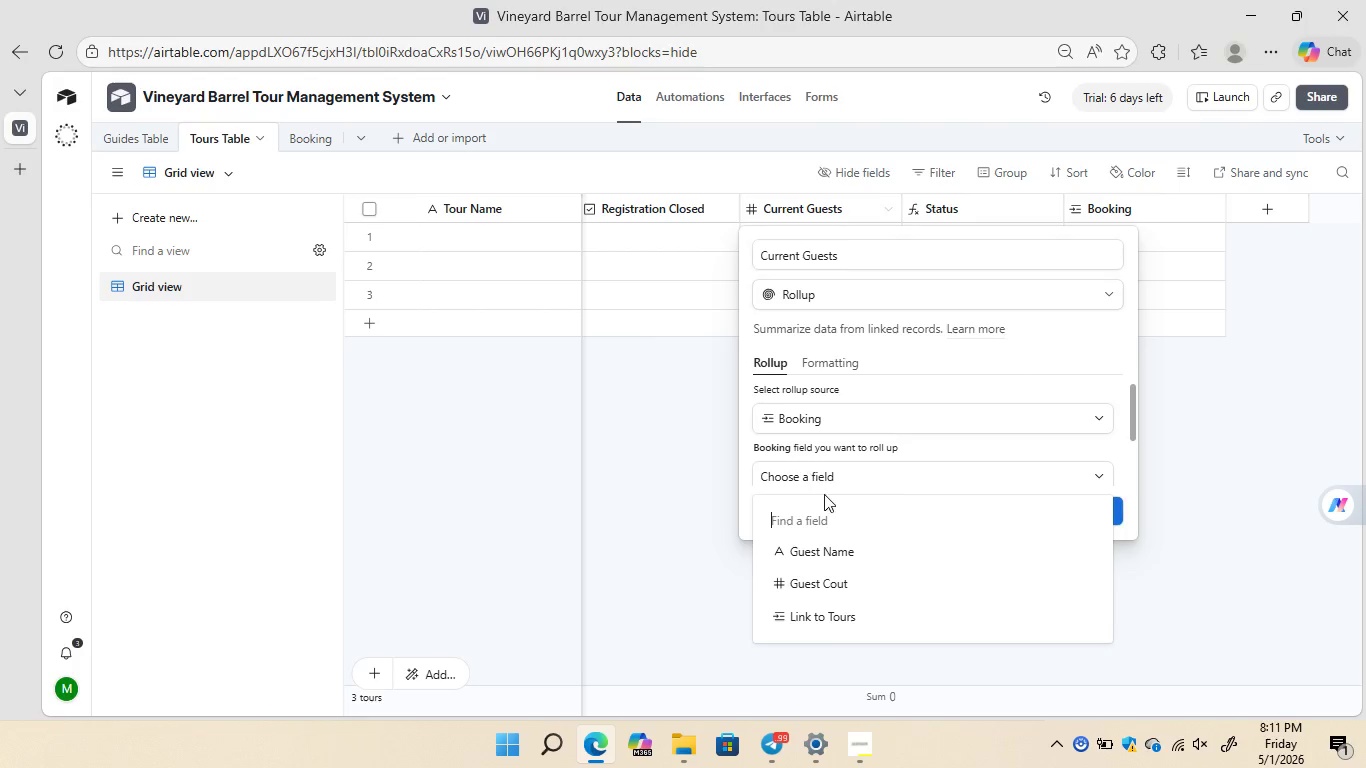 
left_click([828, 580])
 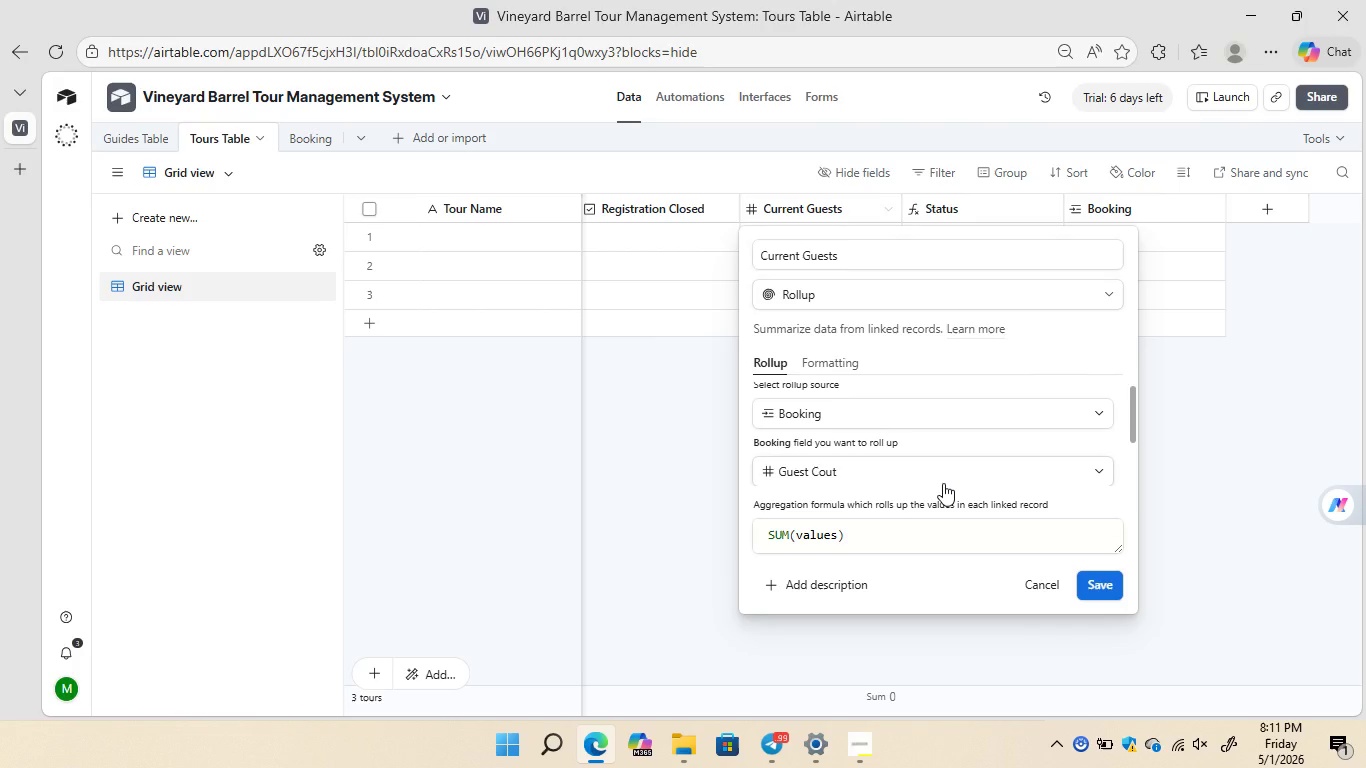 
wait(9.92)
 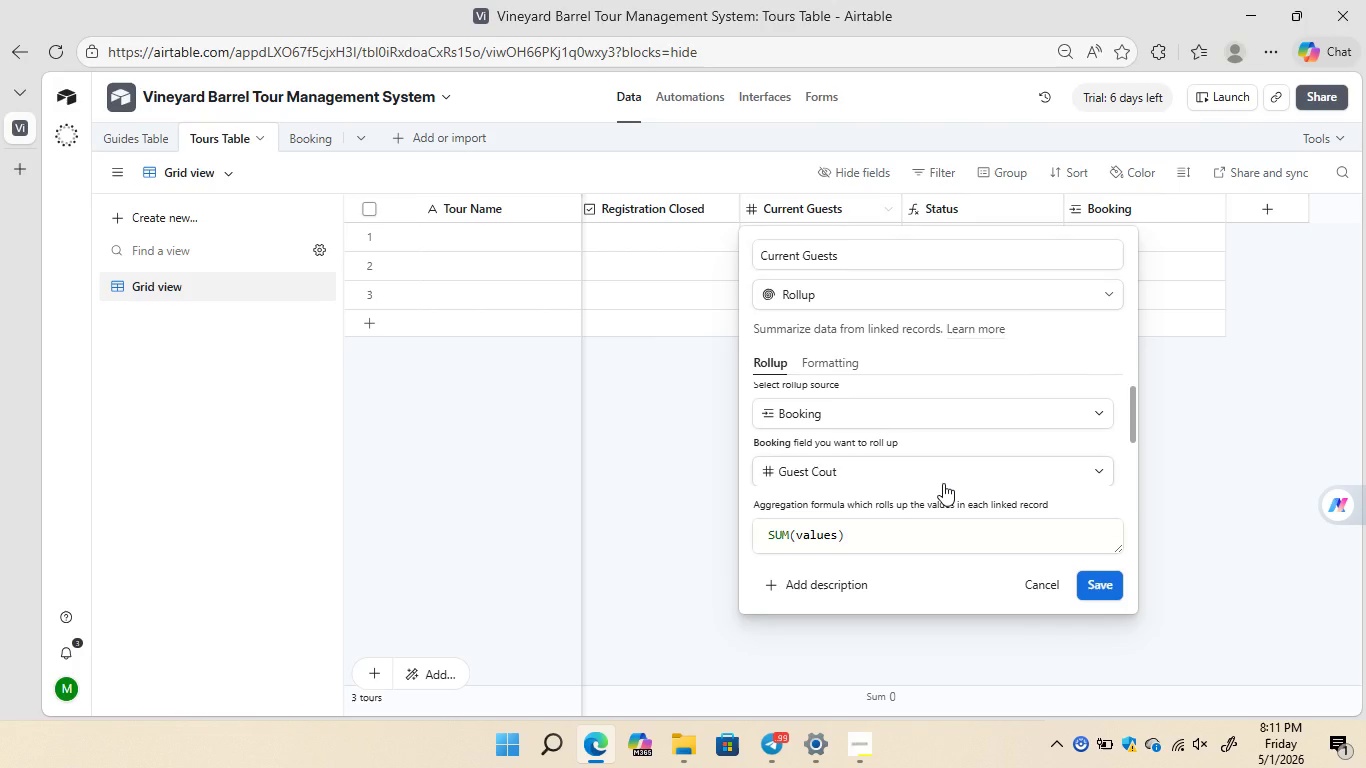 
left_click([1094, 578])
 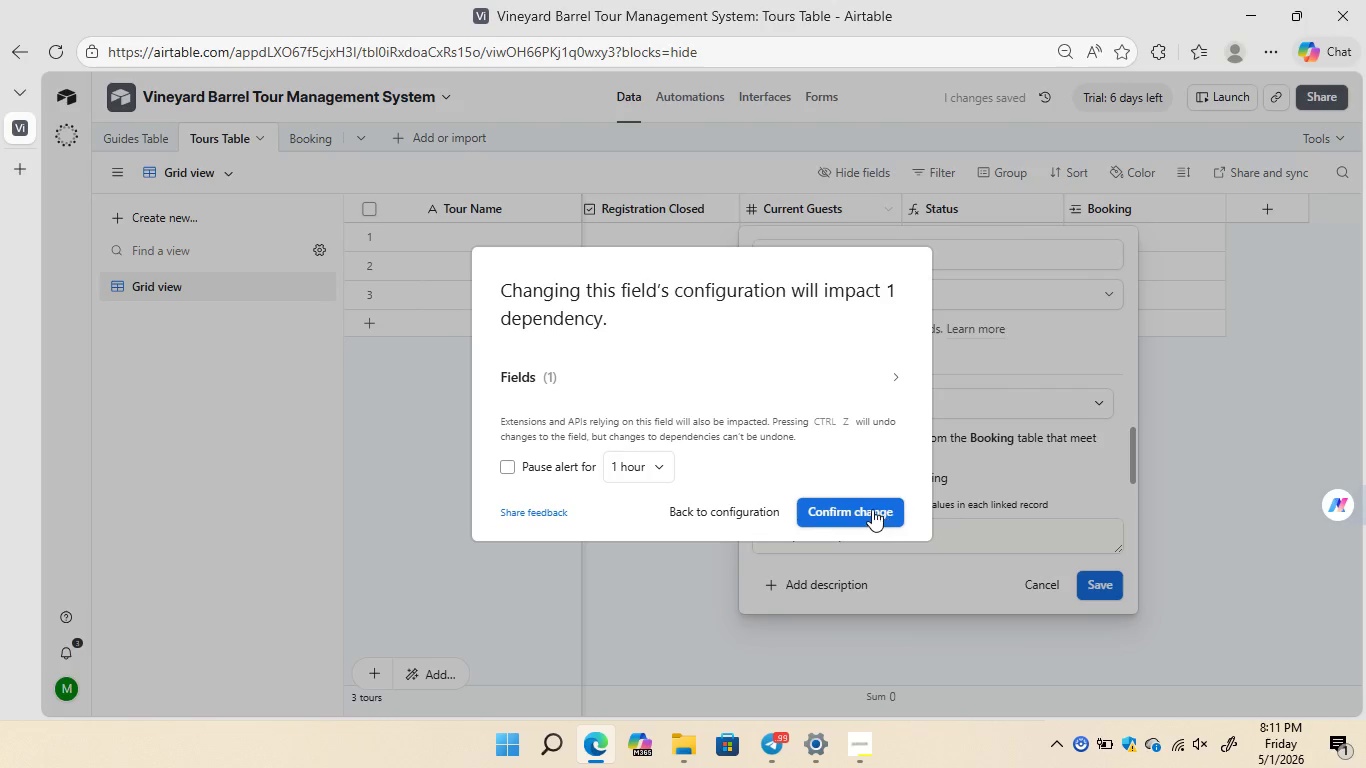 
left_click([870, 509])
 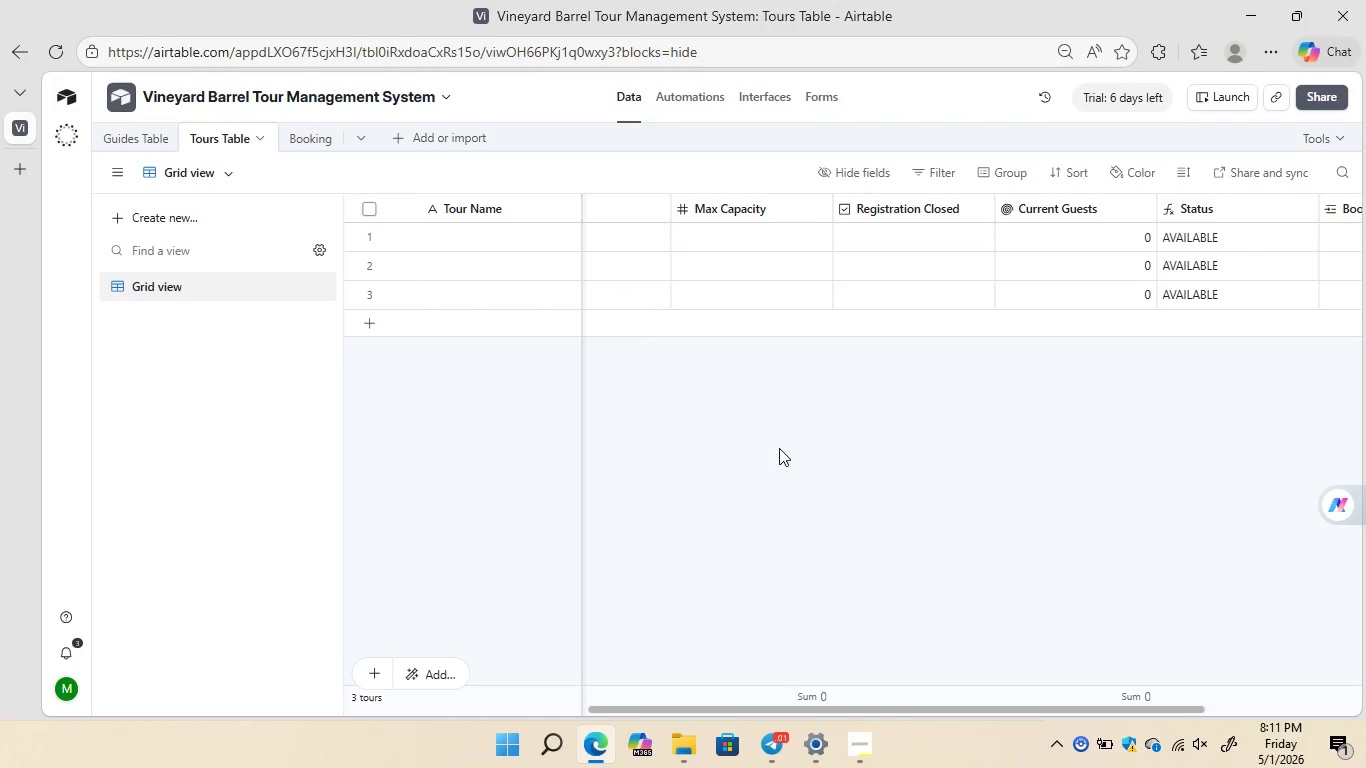 
wait(33.0)
 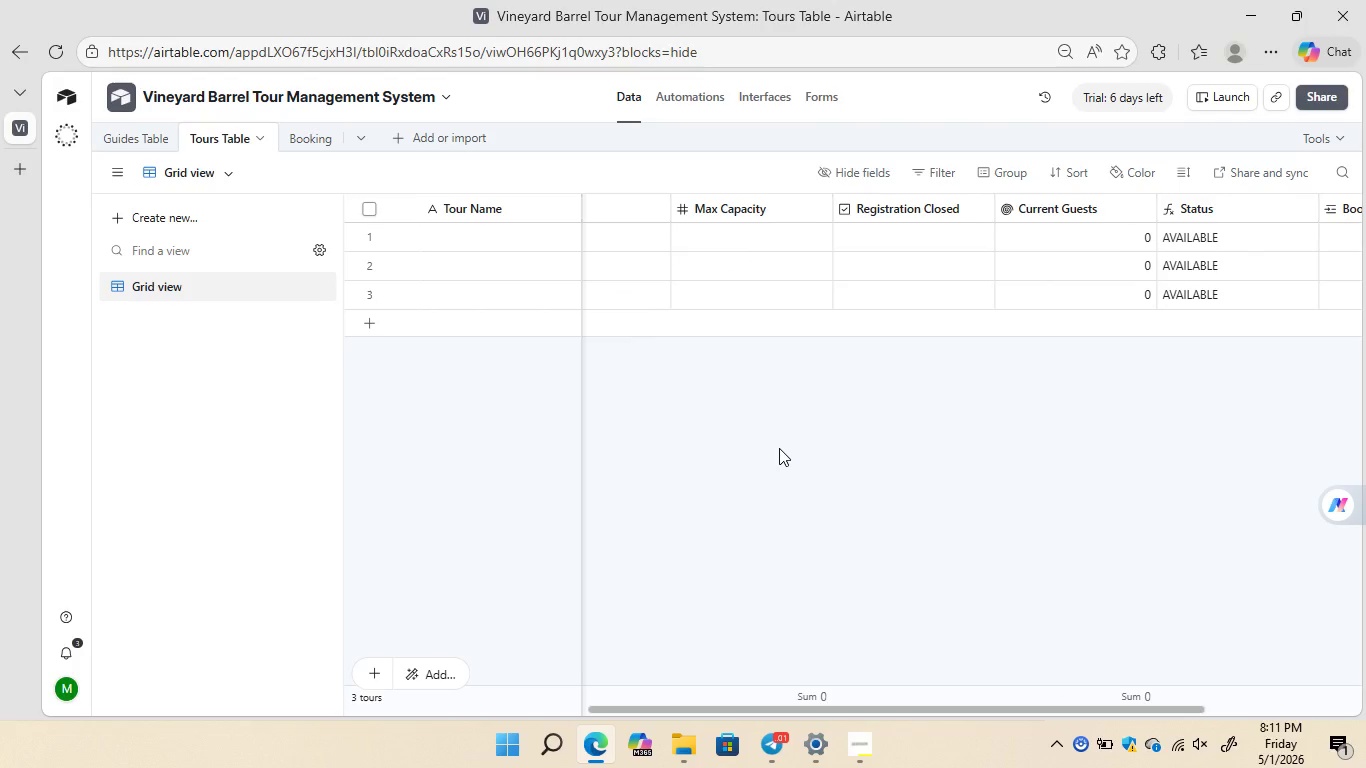 
right_click([1117, 206])
 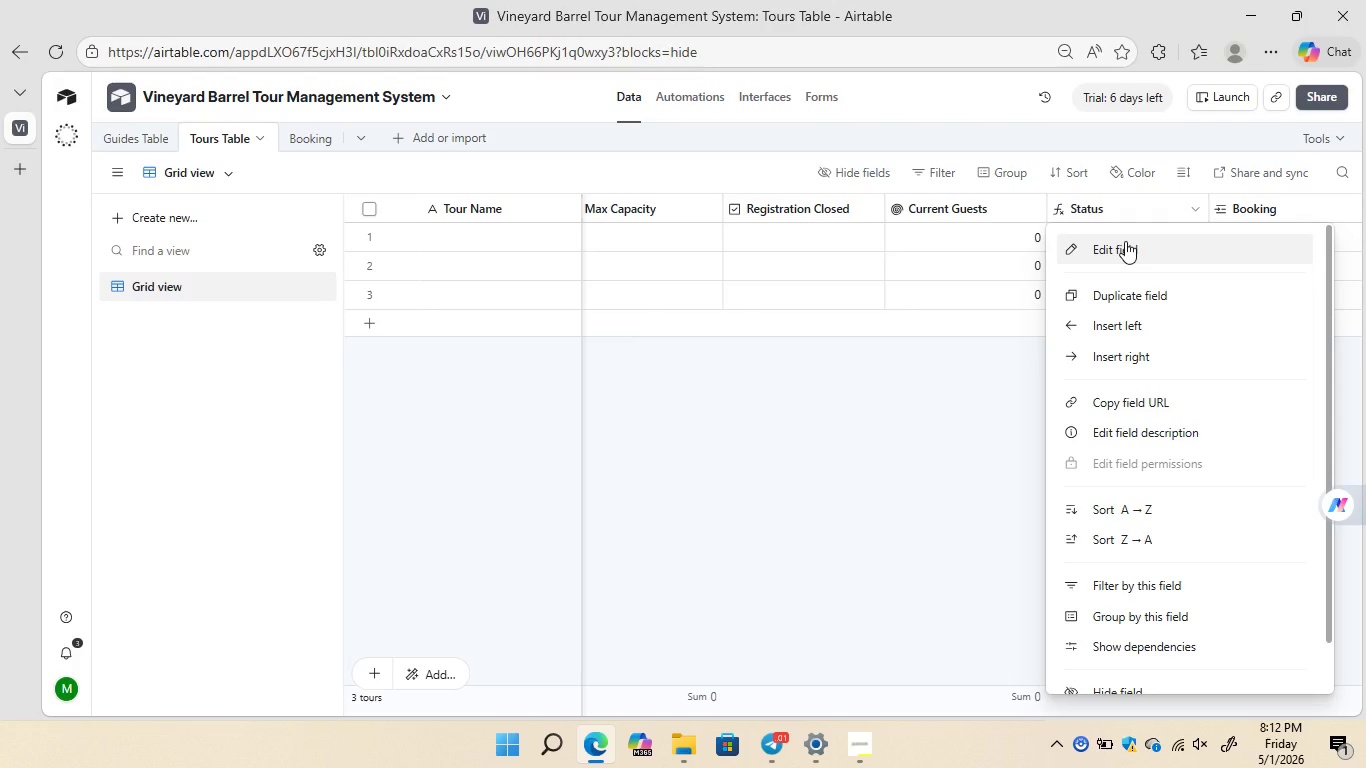 
left_click([1125, 241])
 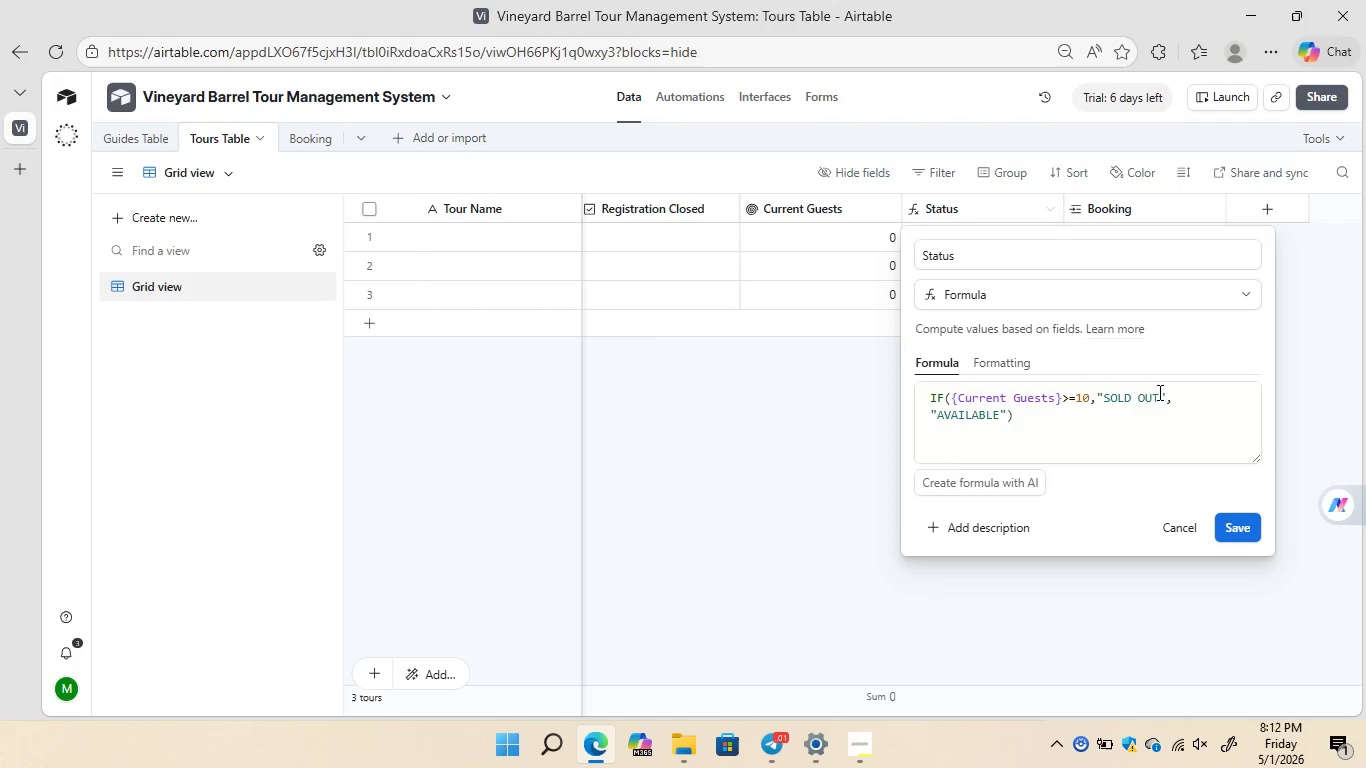 
wait(8.33)
 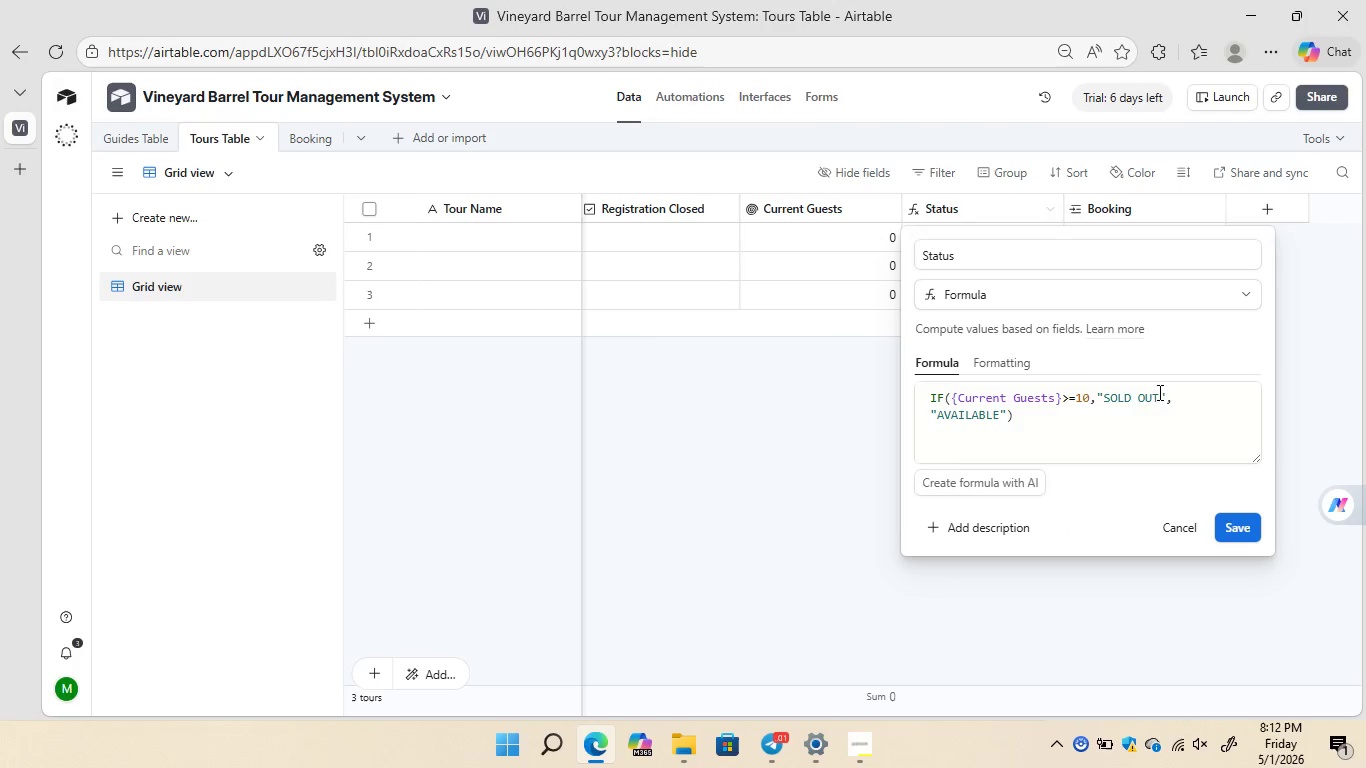 
left_click([1243, 532])
 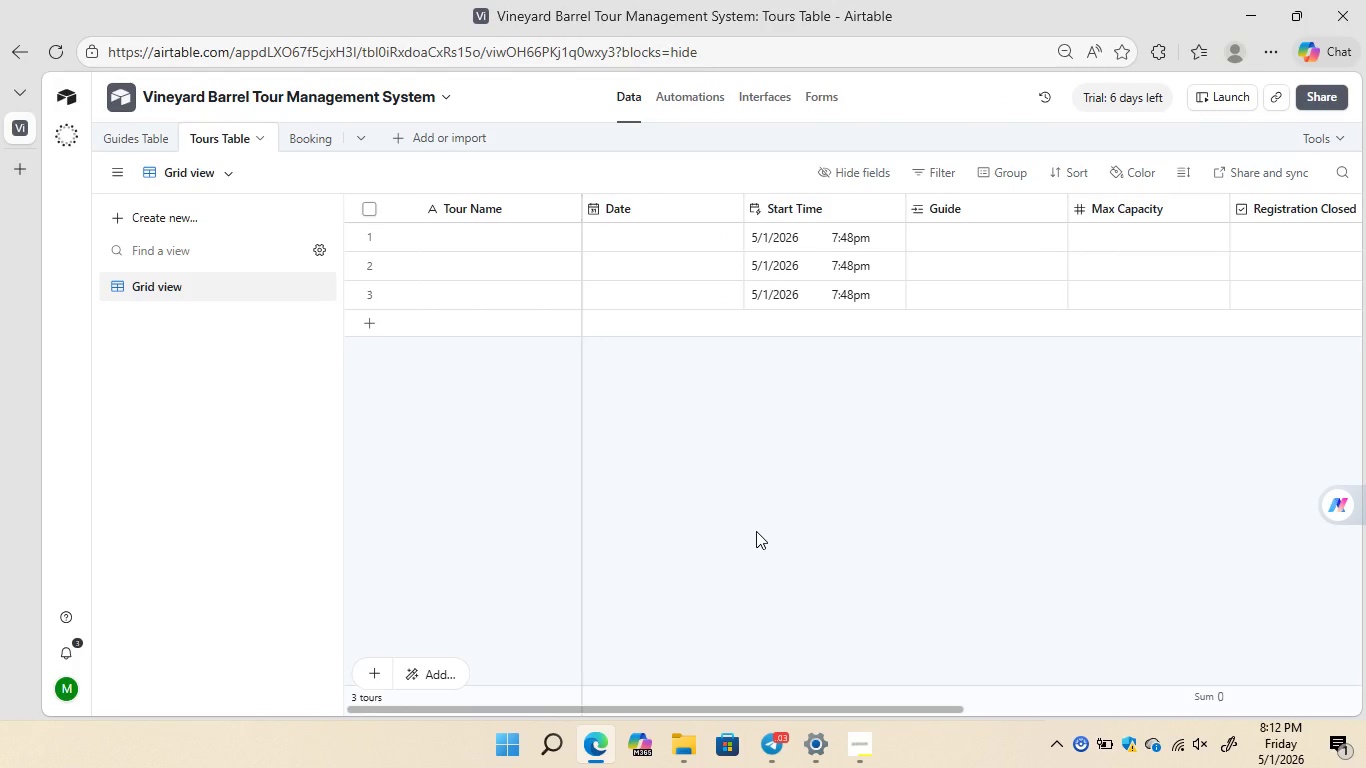 
wait(13.95)
 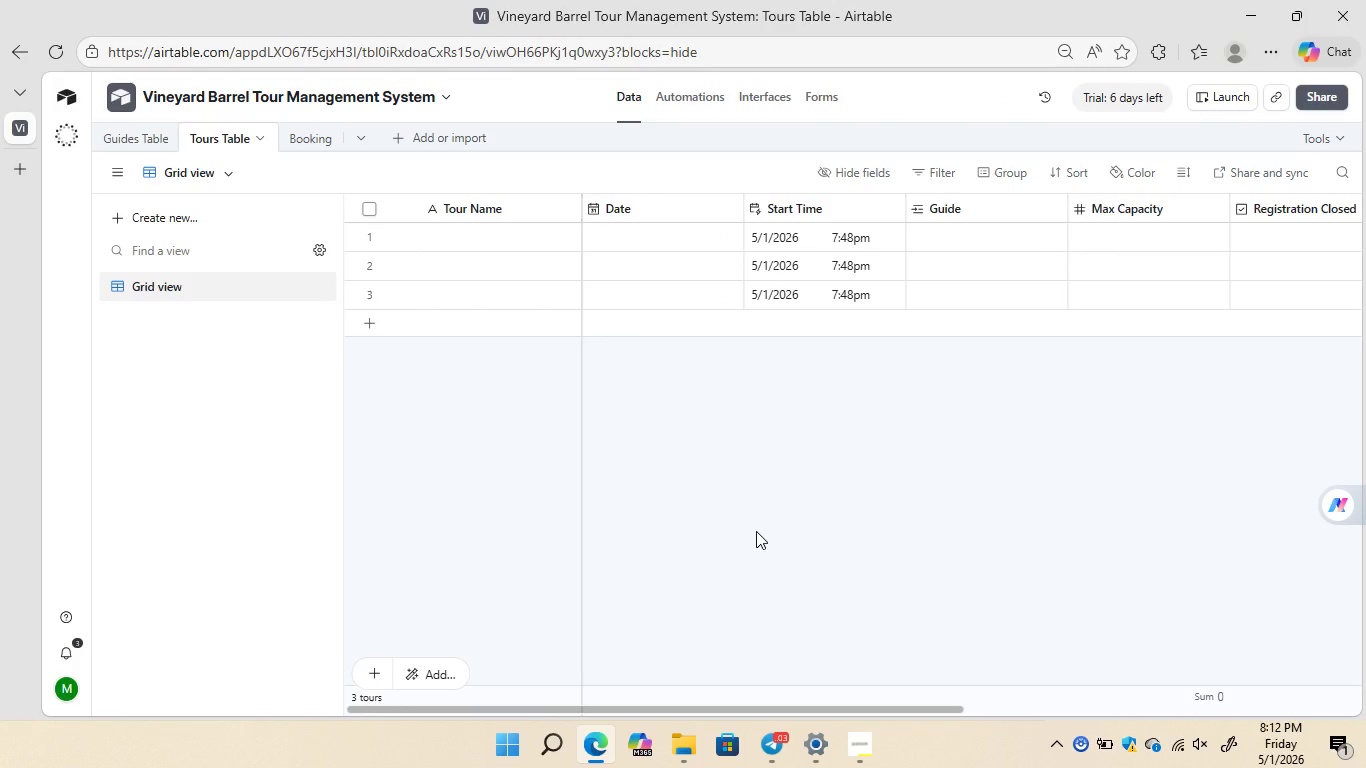 
left_click([693, 97])
 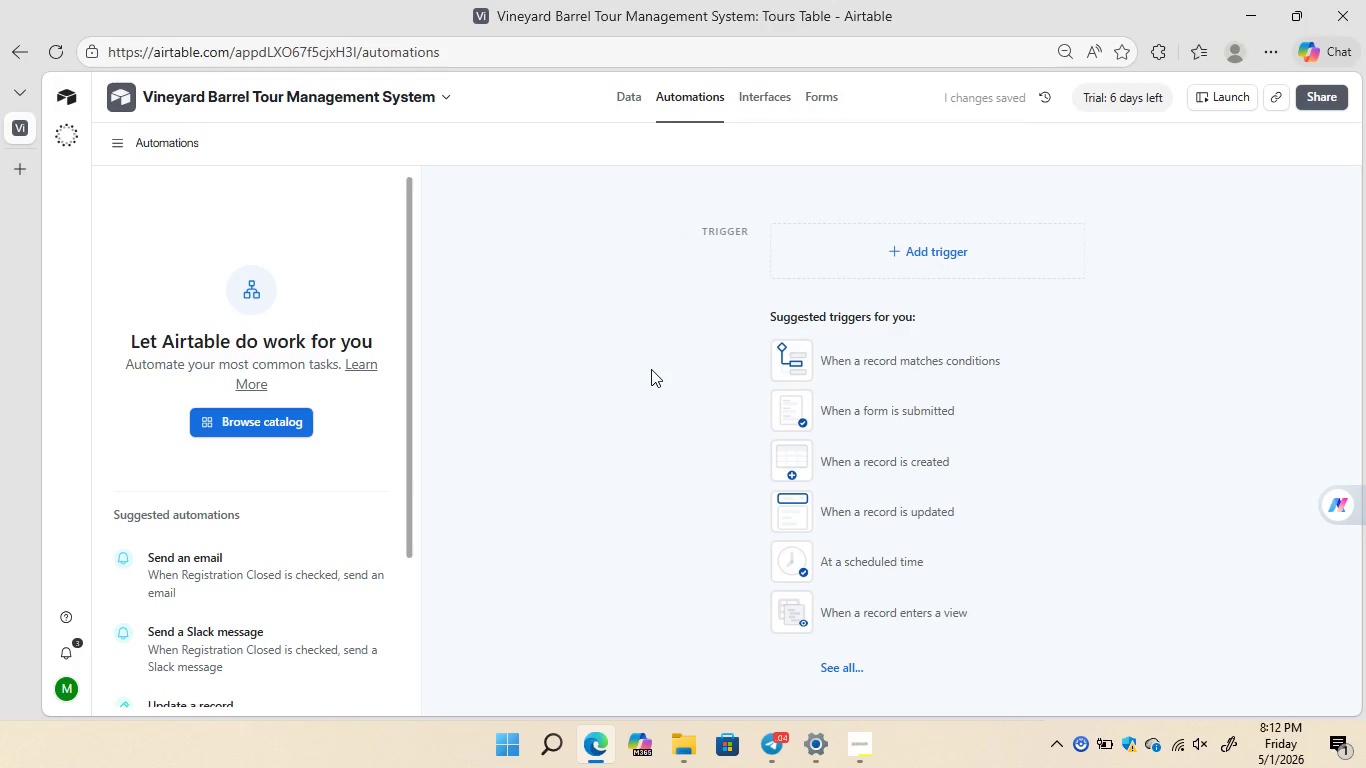 
wait(10.12)
 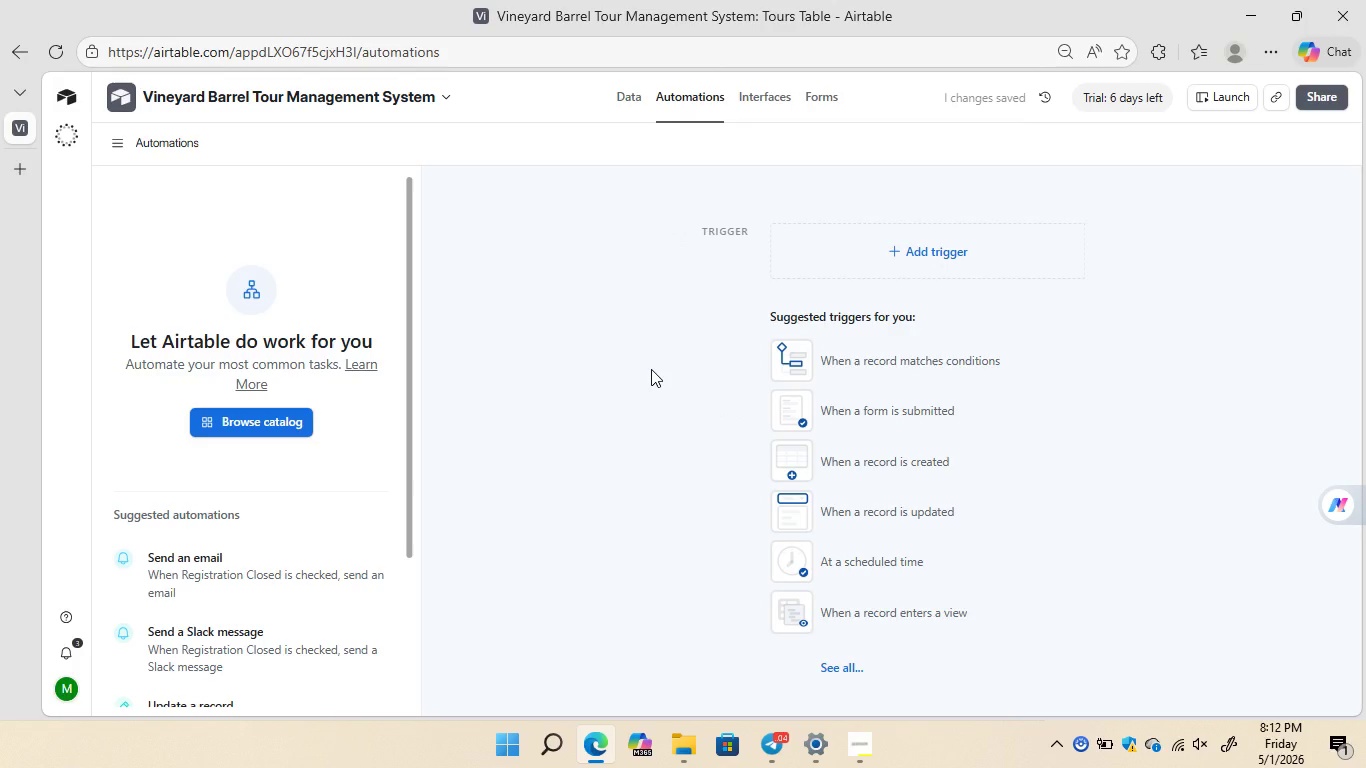 
left_click([864, 353])
 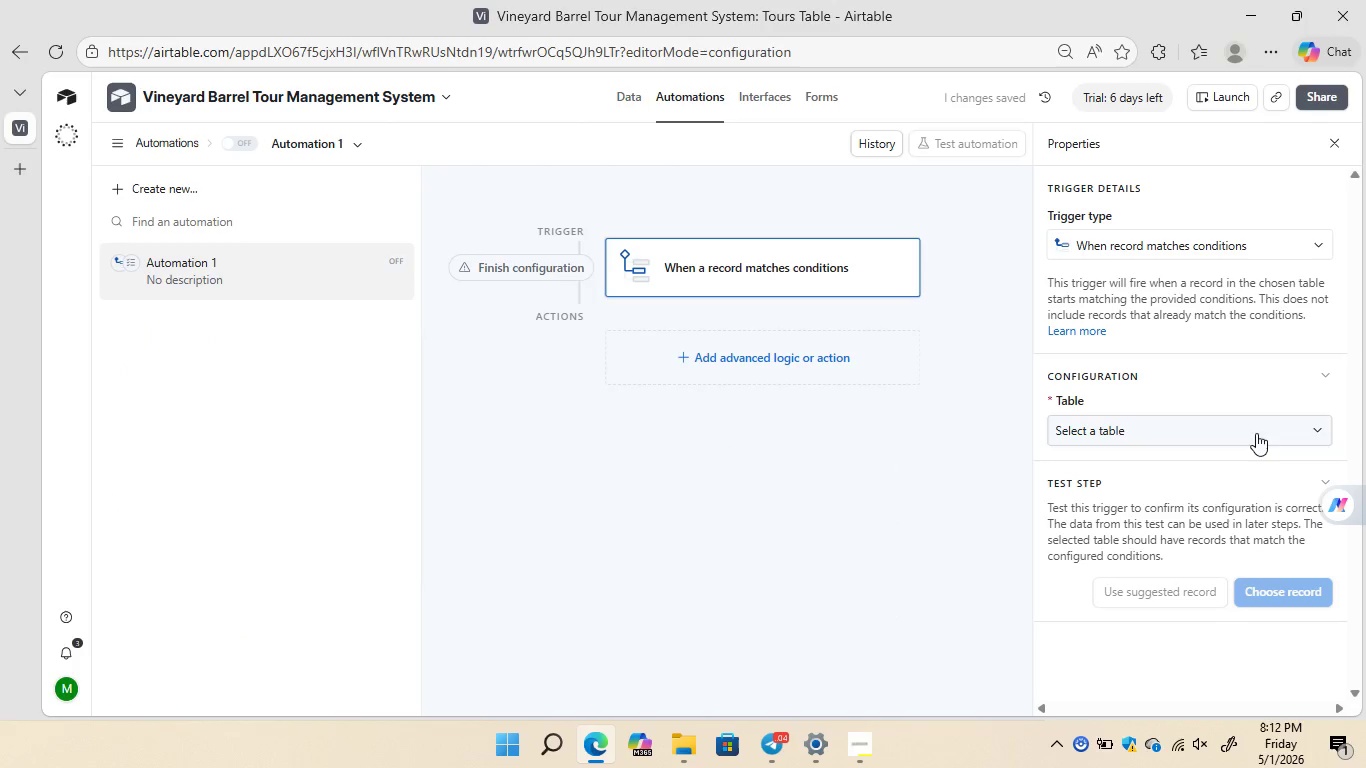 
wait(6.36)
 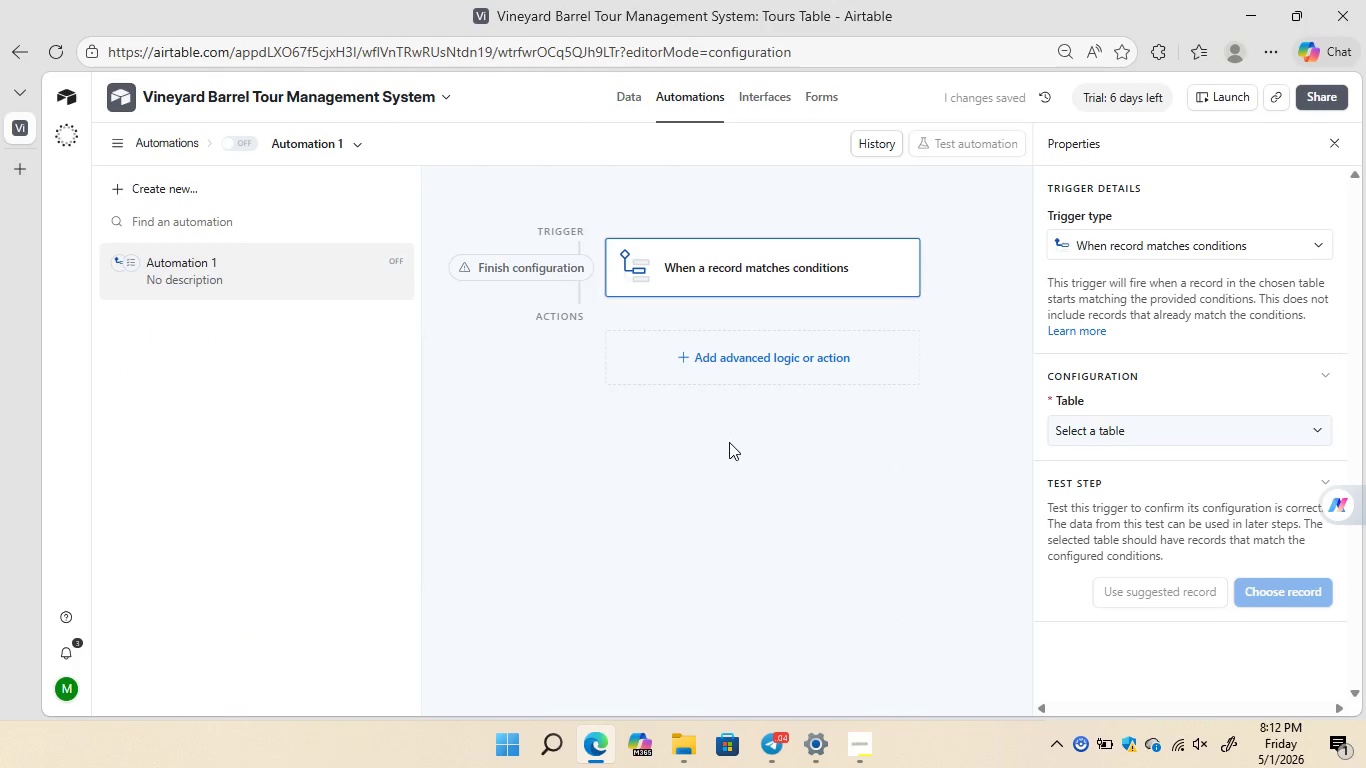 
left_click([1279, 419])
 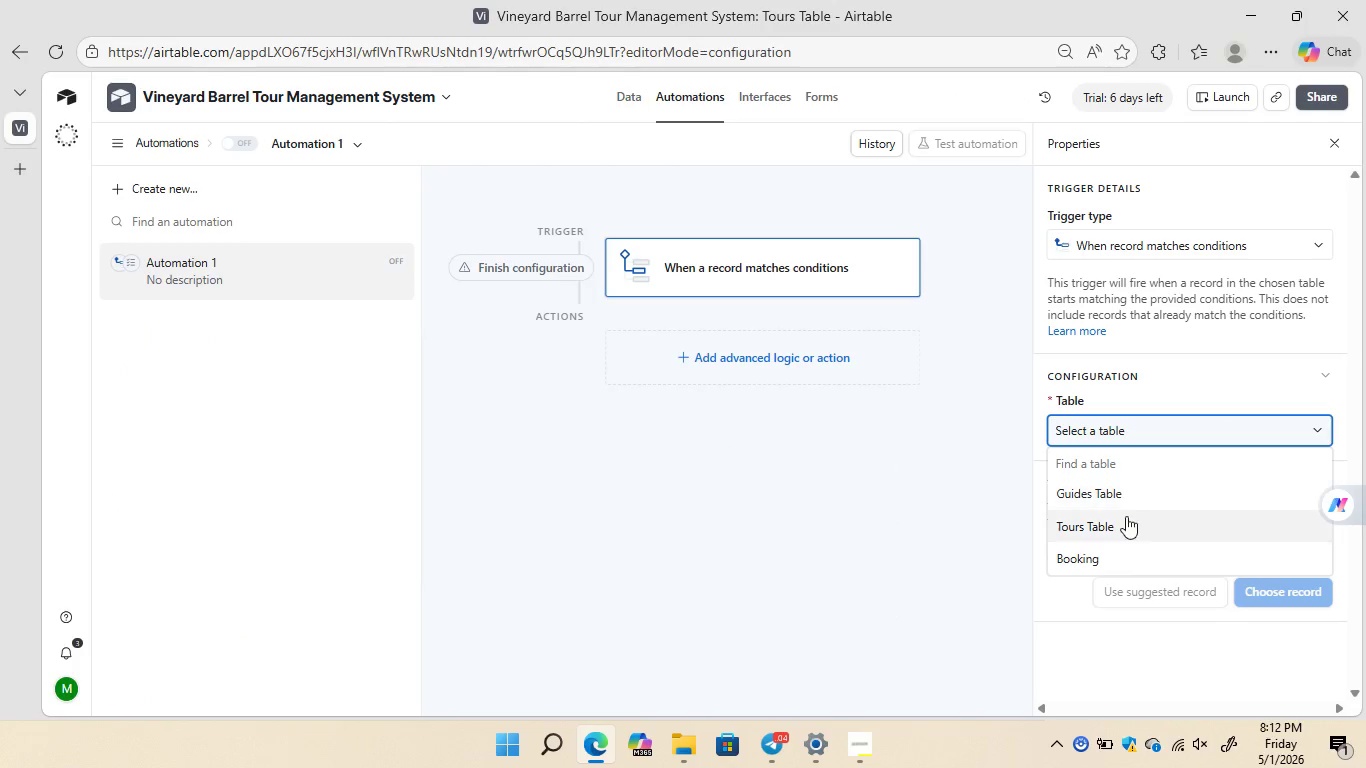 
left_click([1112, 523])
 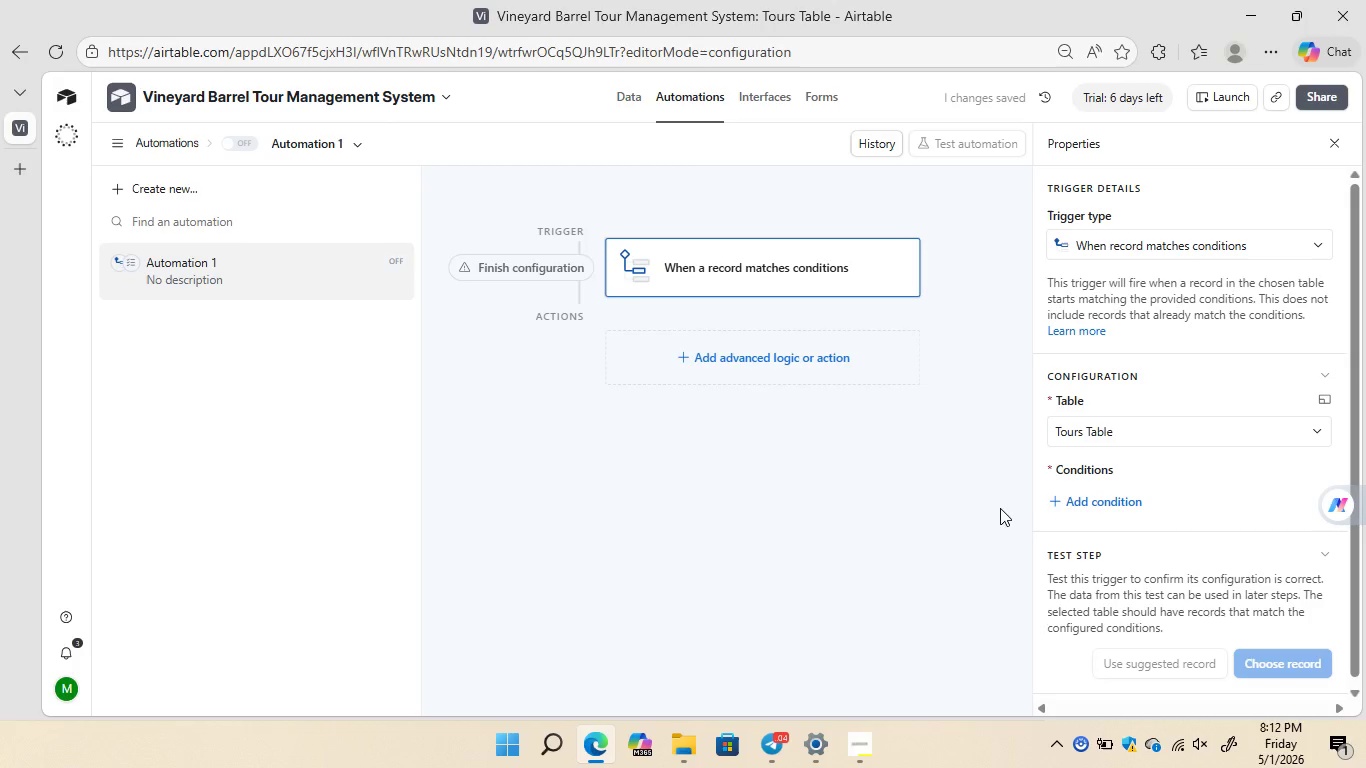 
left_click([1093, 502])
 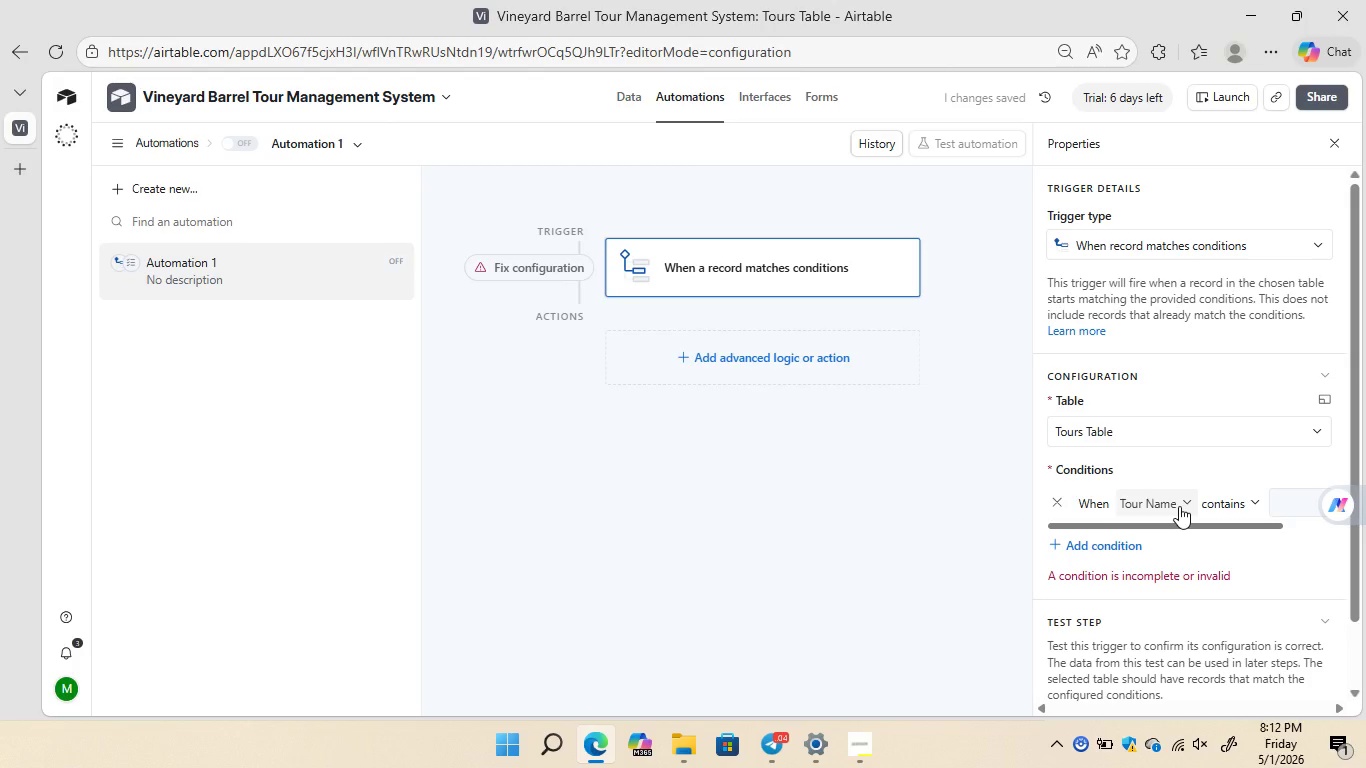 
left_click([1179, 506])
 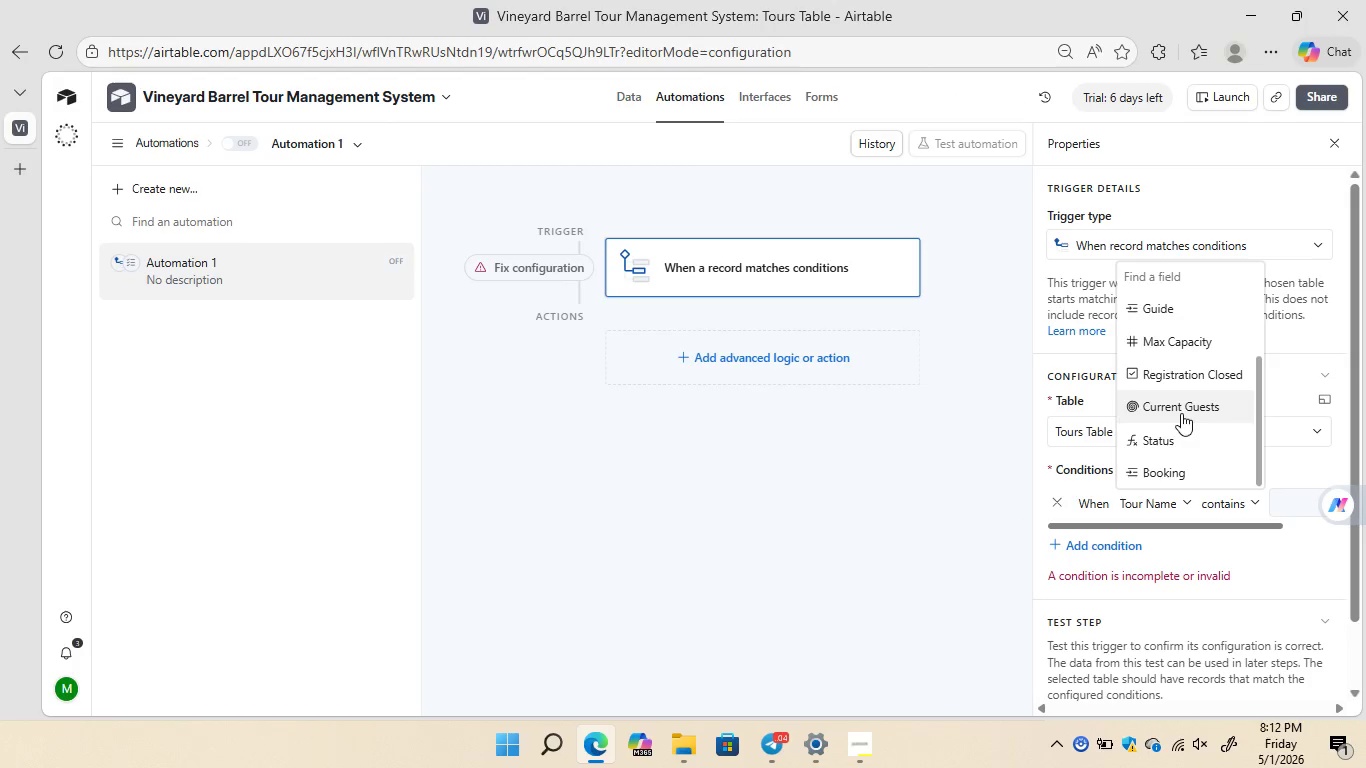 
left_click([1168, 436])
 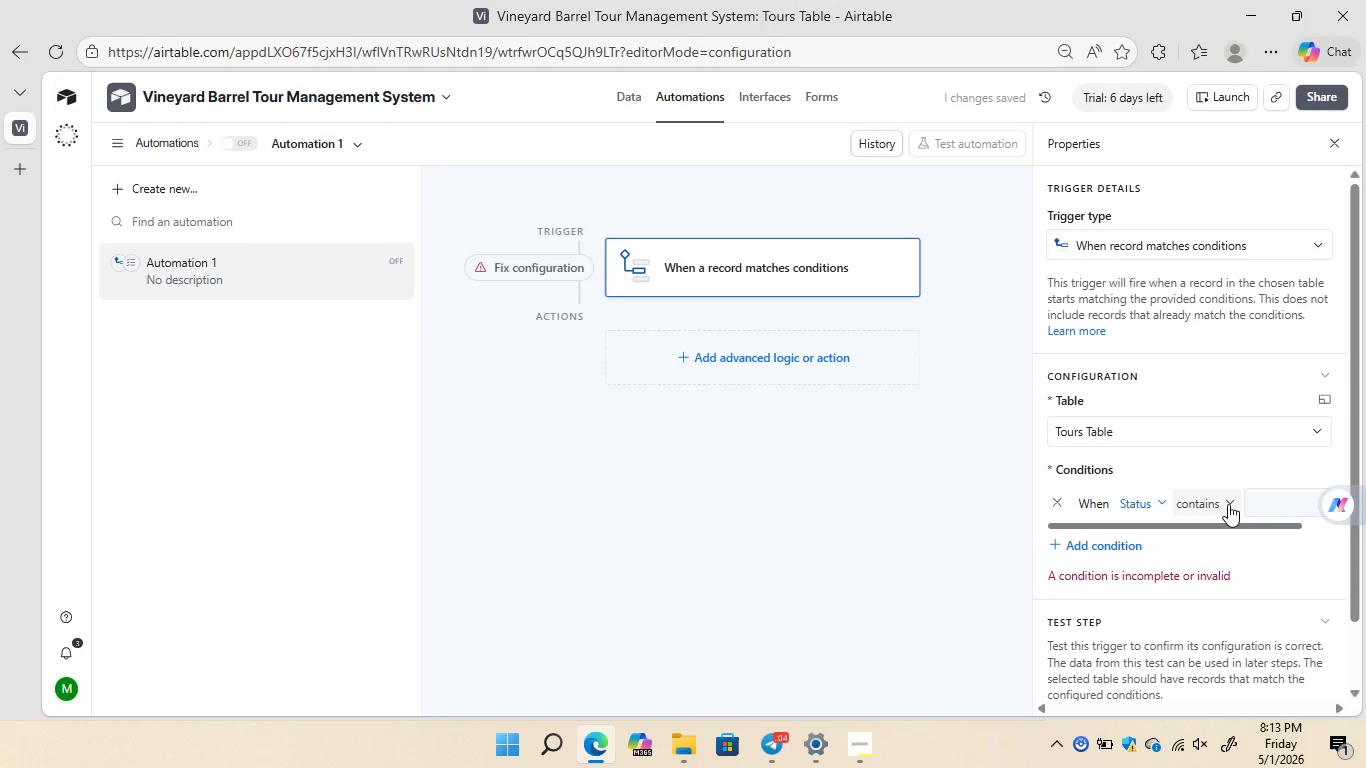 
left_click([1228, 504])
 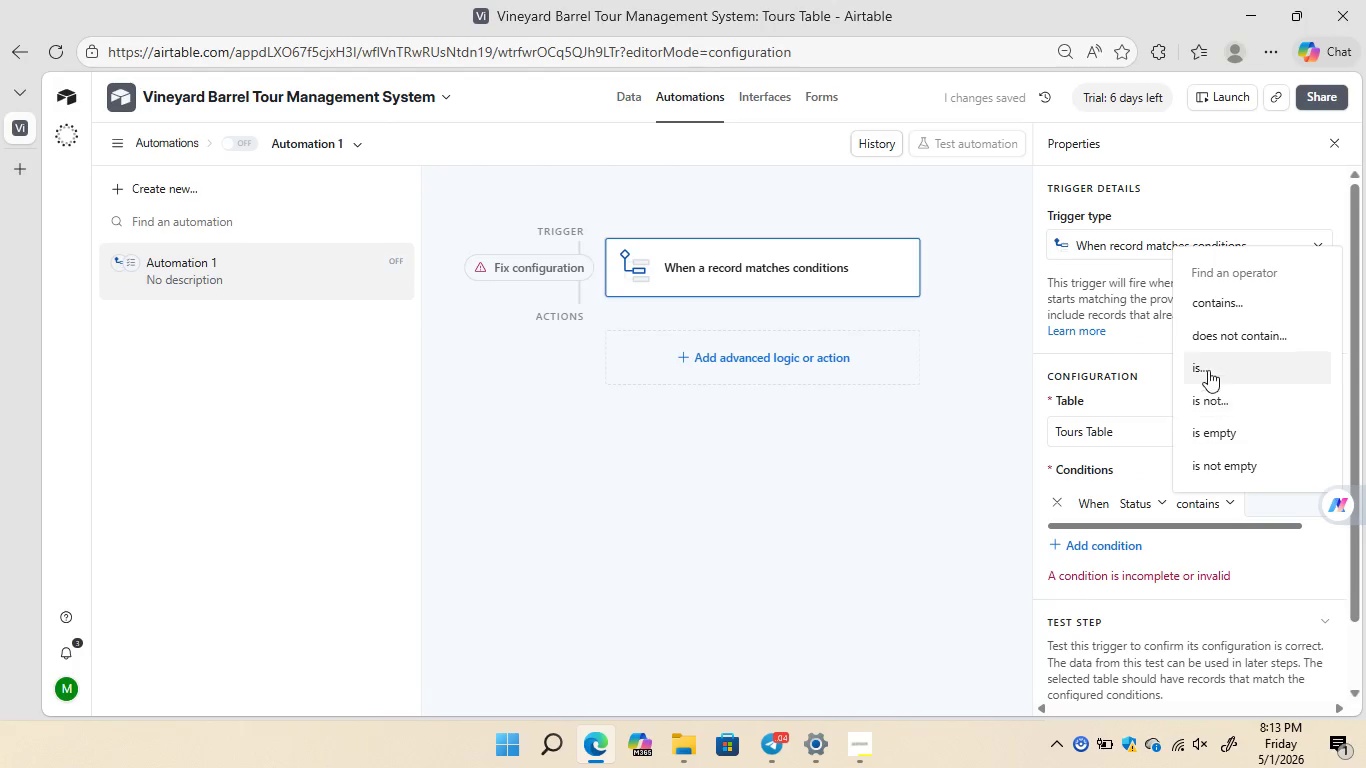 
left_click([1207, 365])
 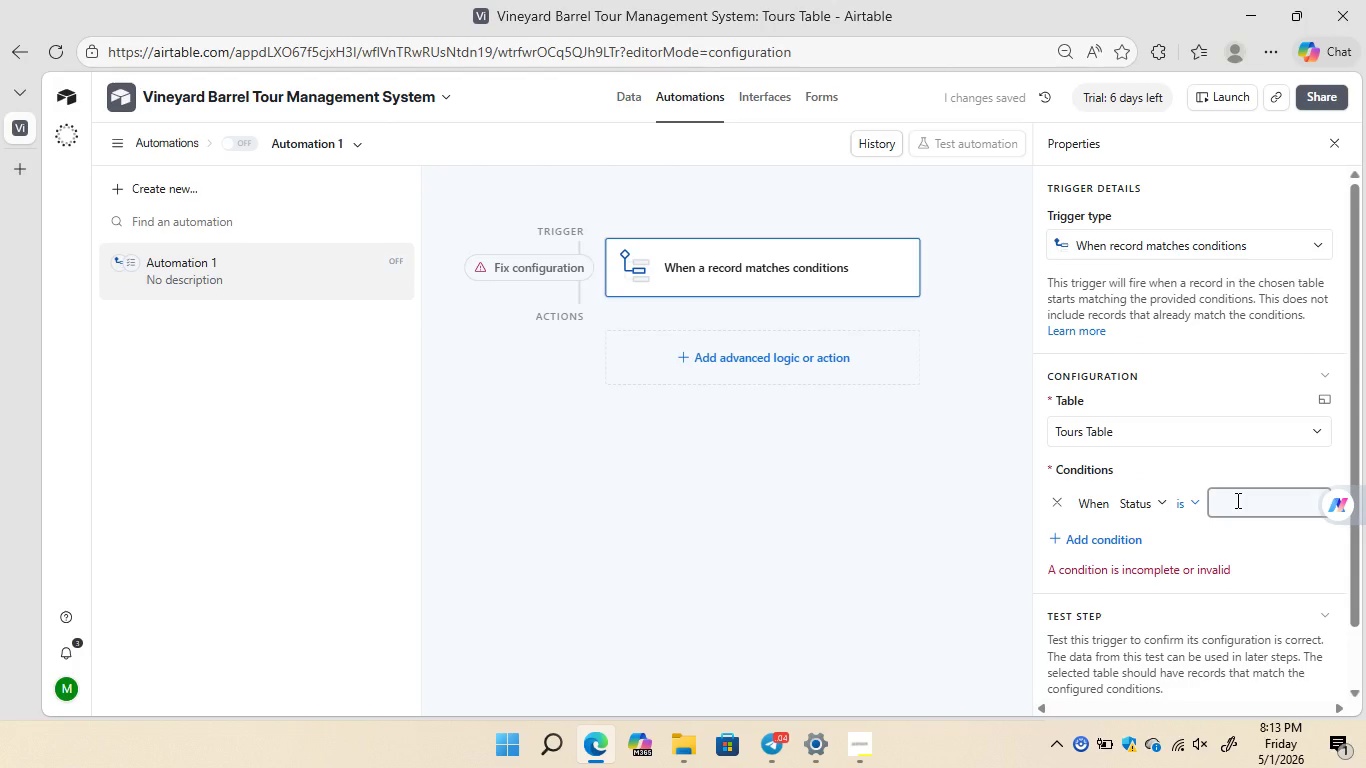 
left_click([1236, 500])
 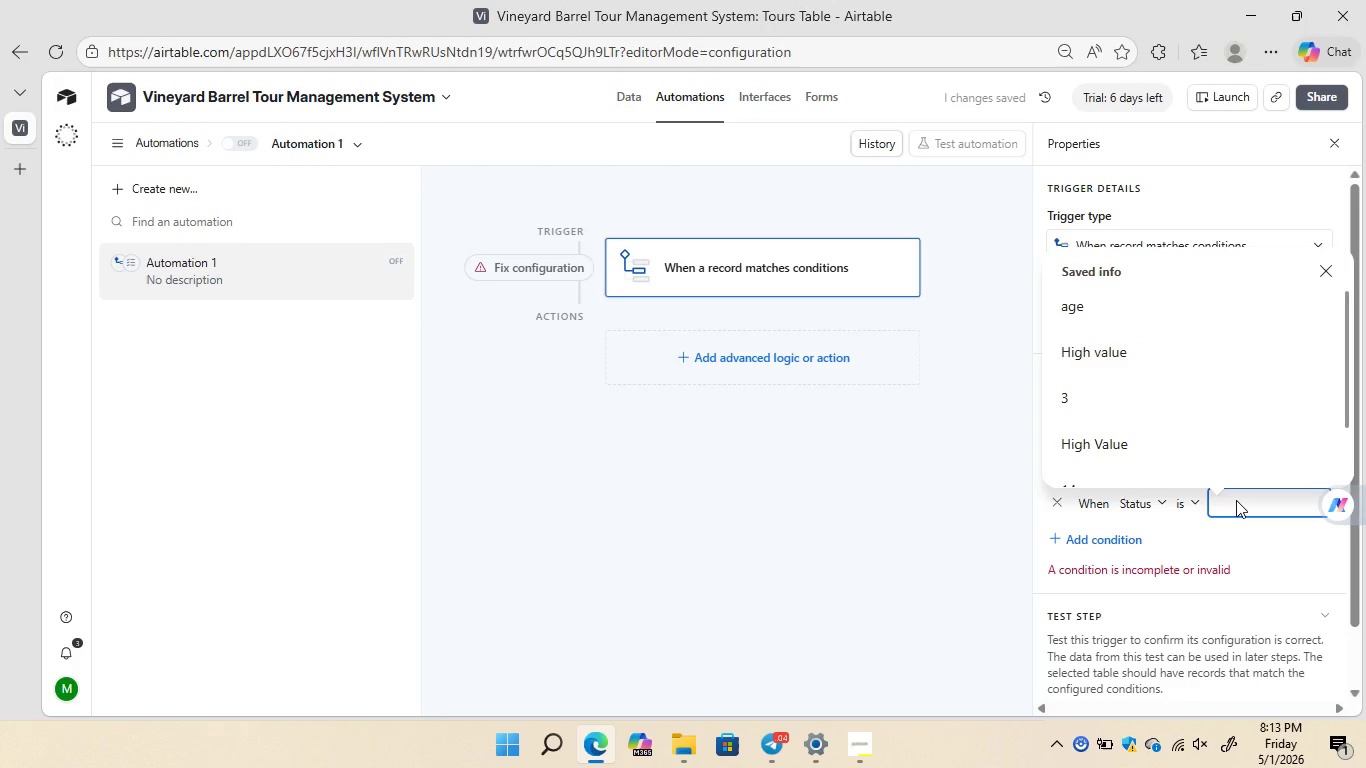 
type(SOLD OUT)
 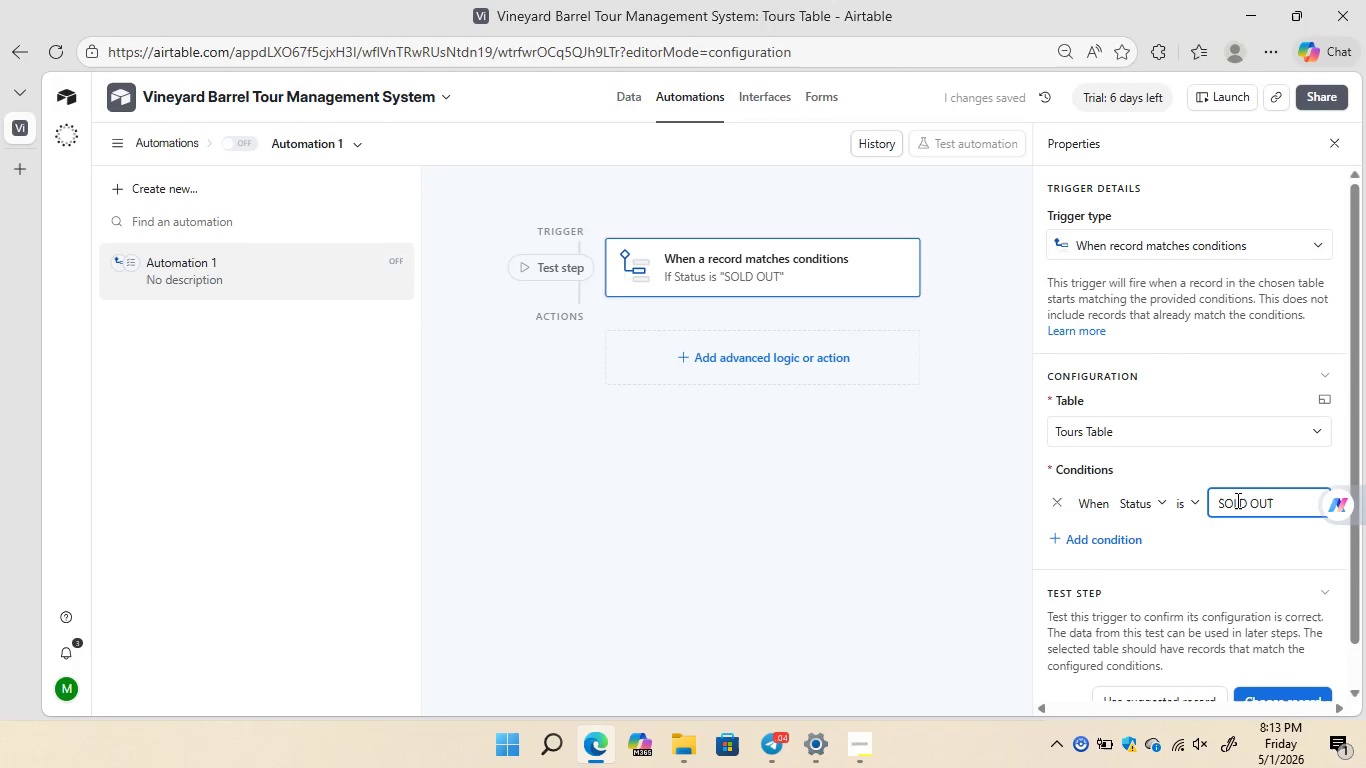 
wait(5.12)
 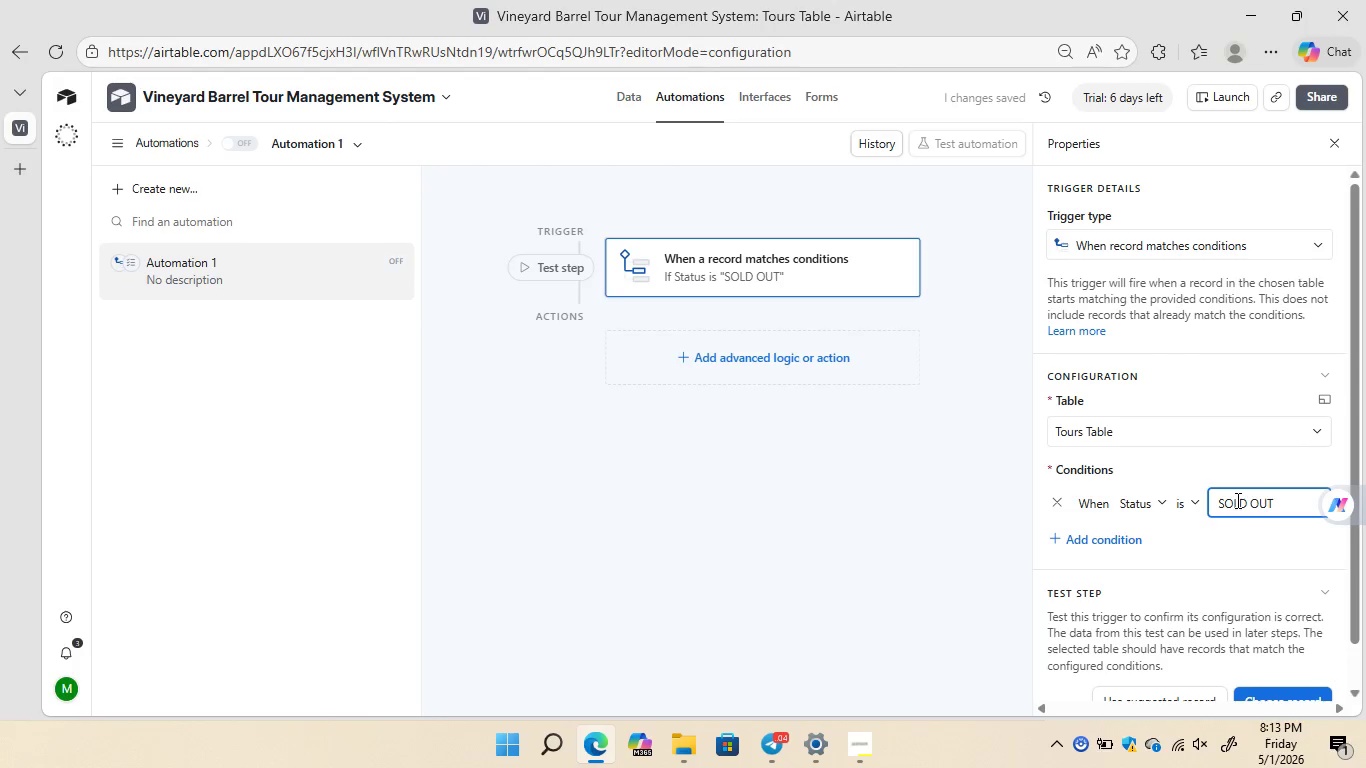 
left_click([759, 356])
 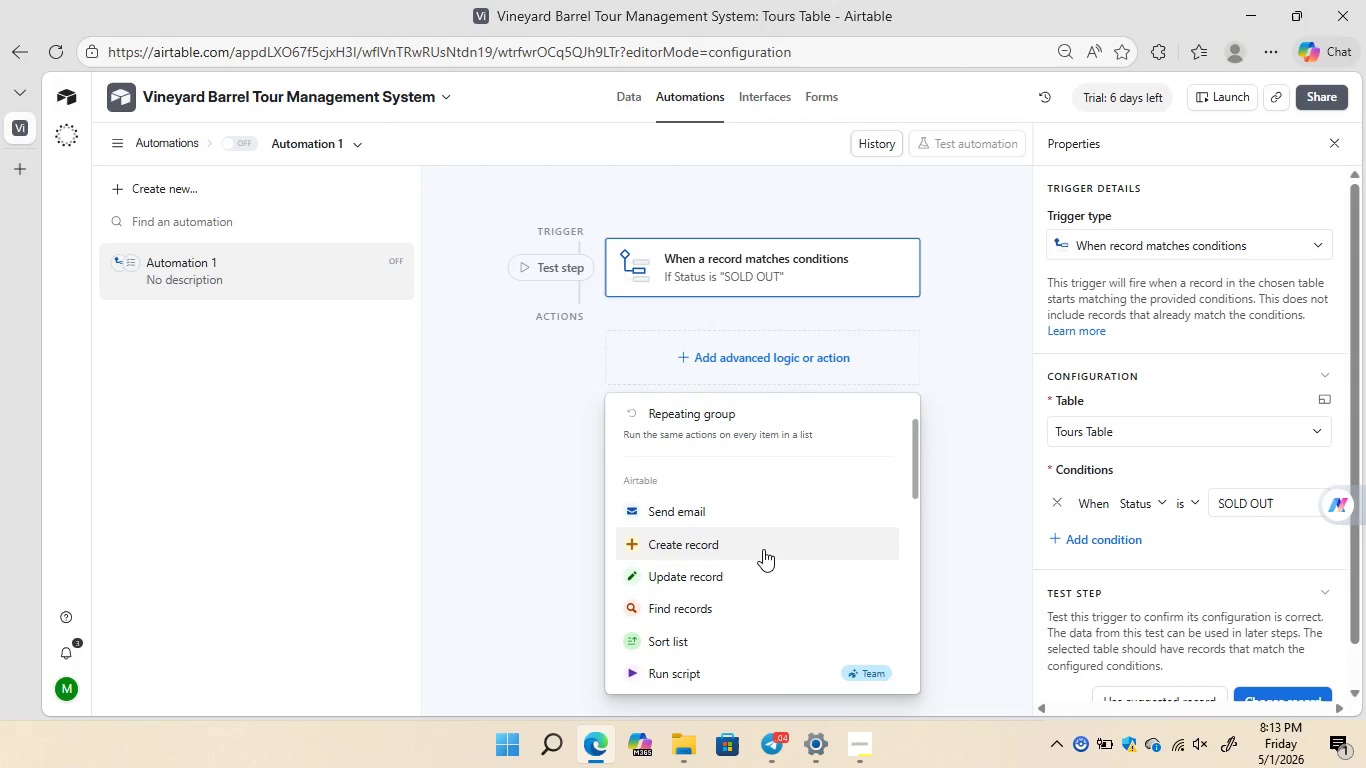 
wait(10.34)
 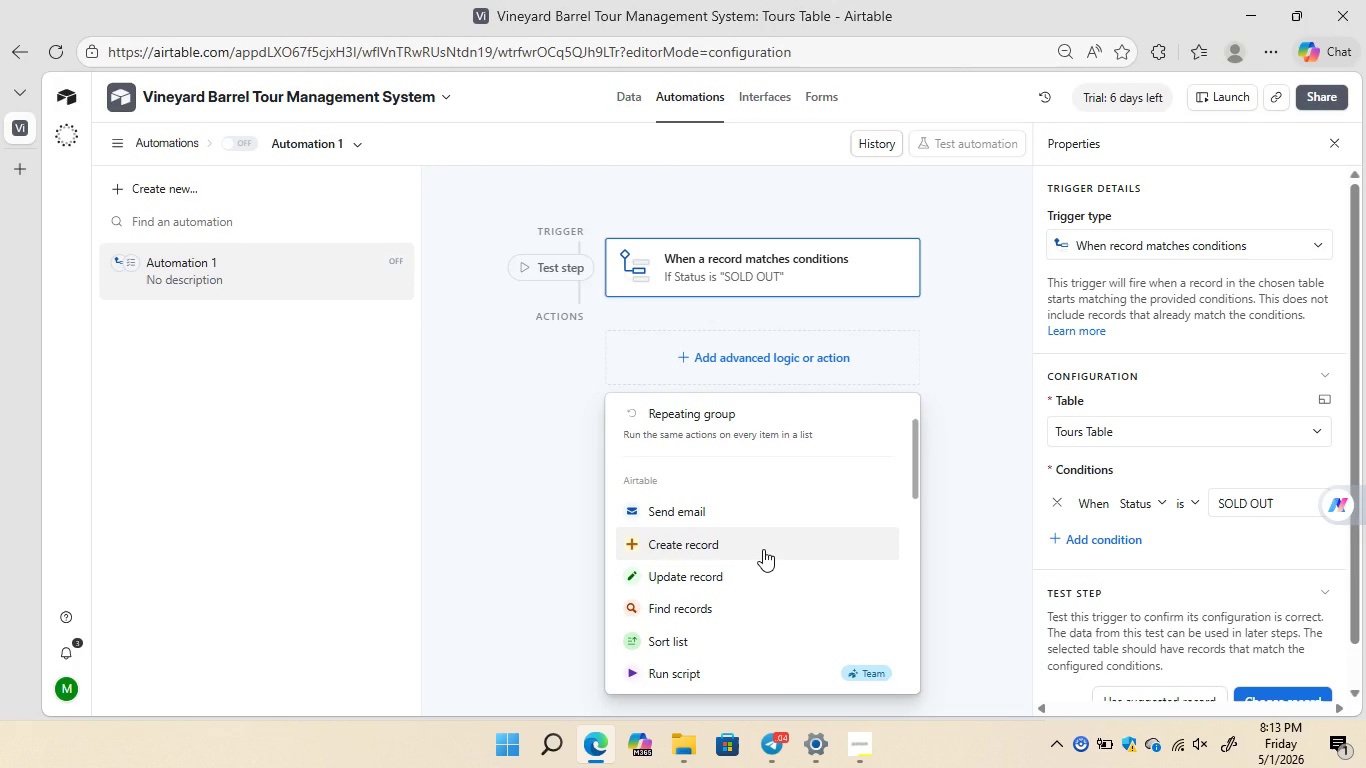 
left_click([691, 571])
 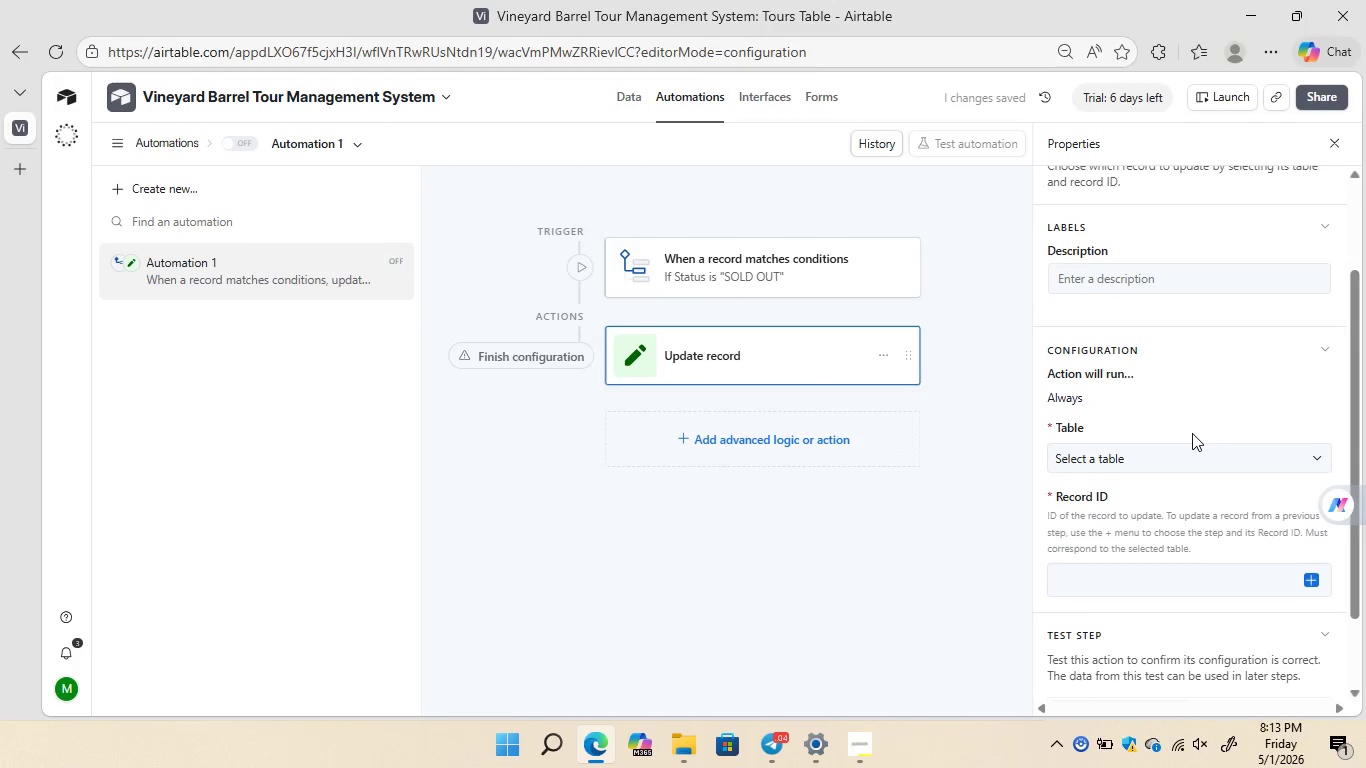 
left_click([1296, 454])
 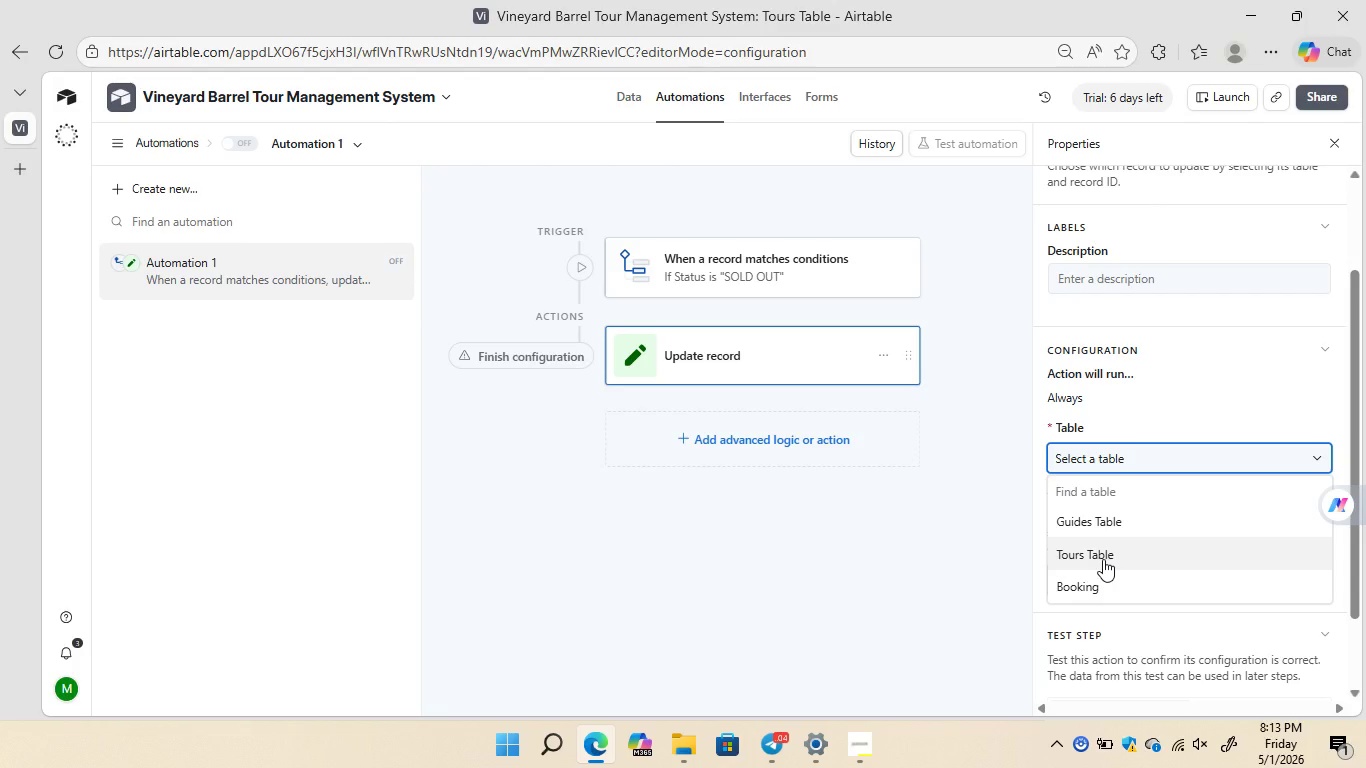 
wait(6.84)
 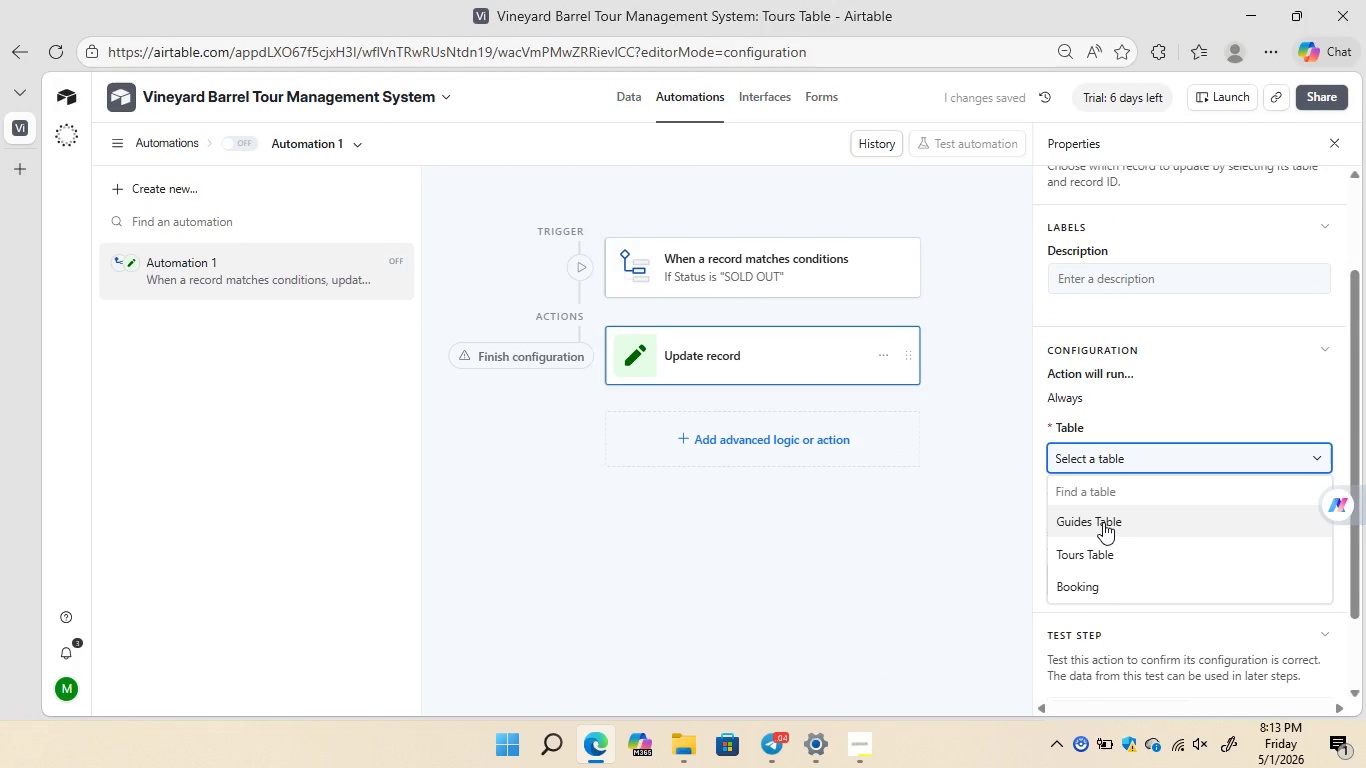 
left_click([1112, 555])
 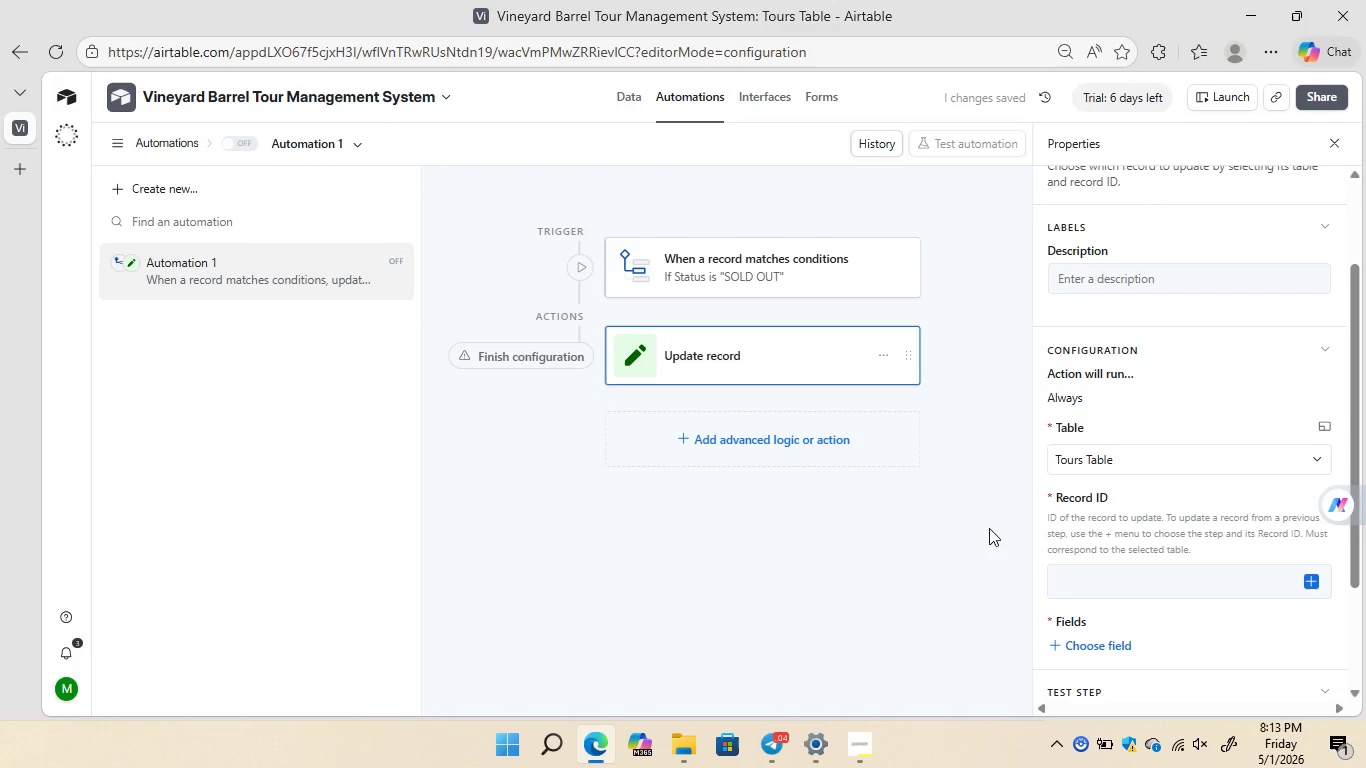 
wait(8.56)
 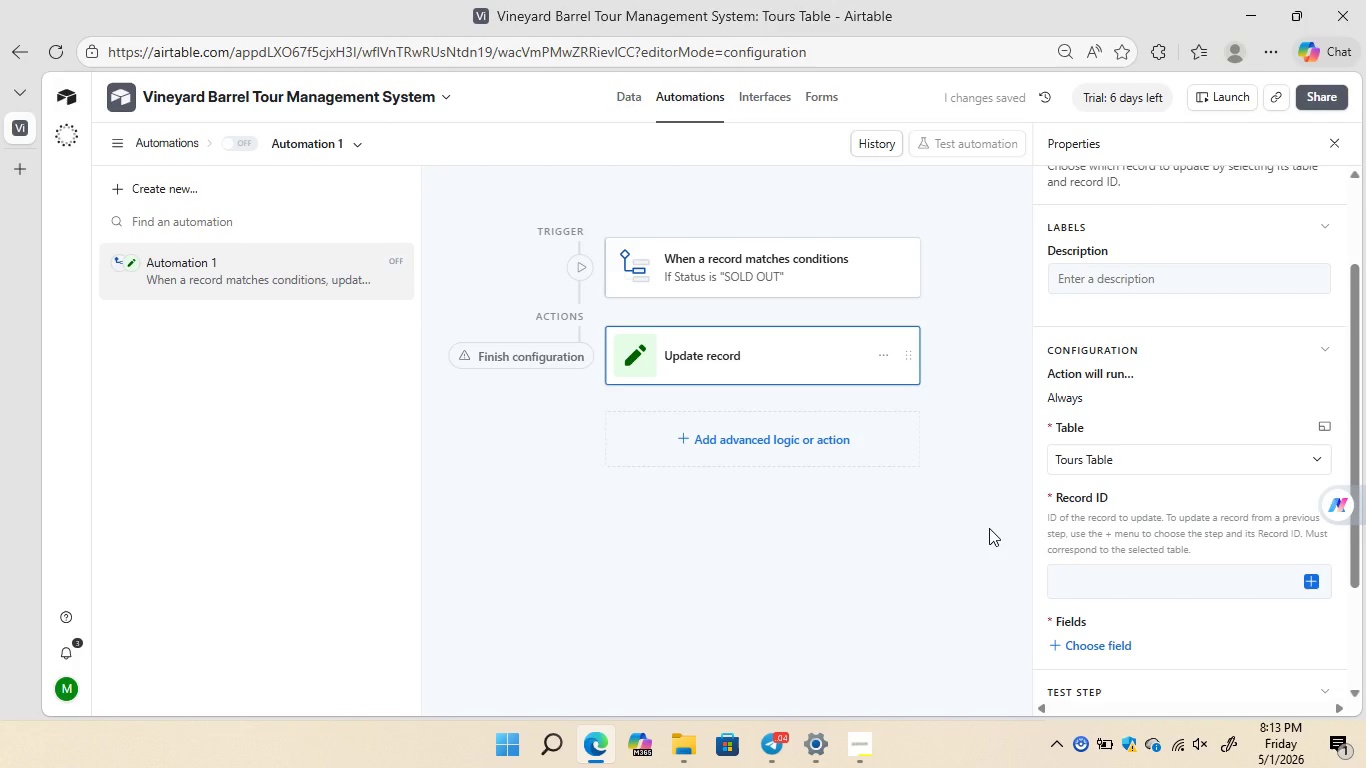 
left_click([1312, 579])
 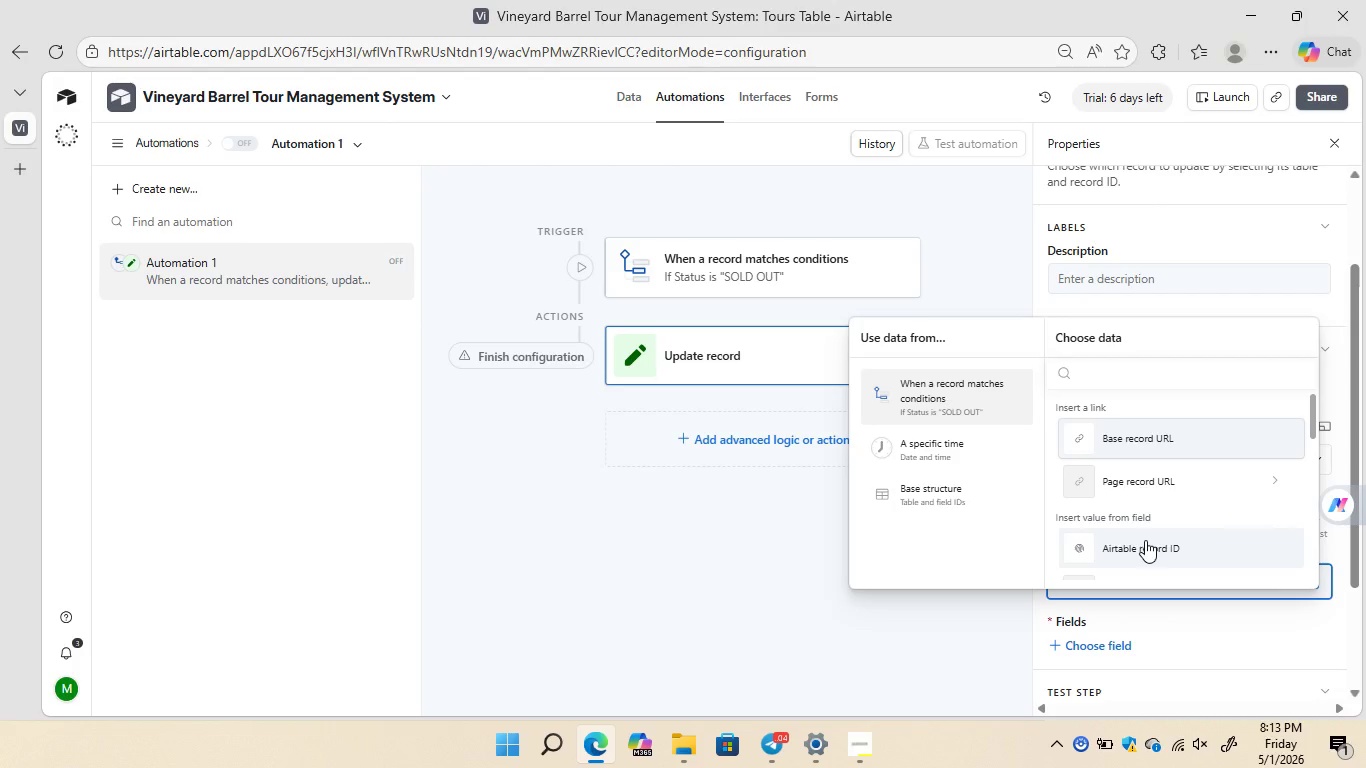 
left_click([1145, 540])
 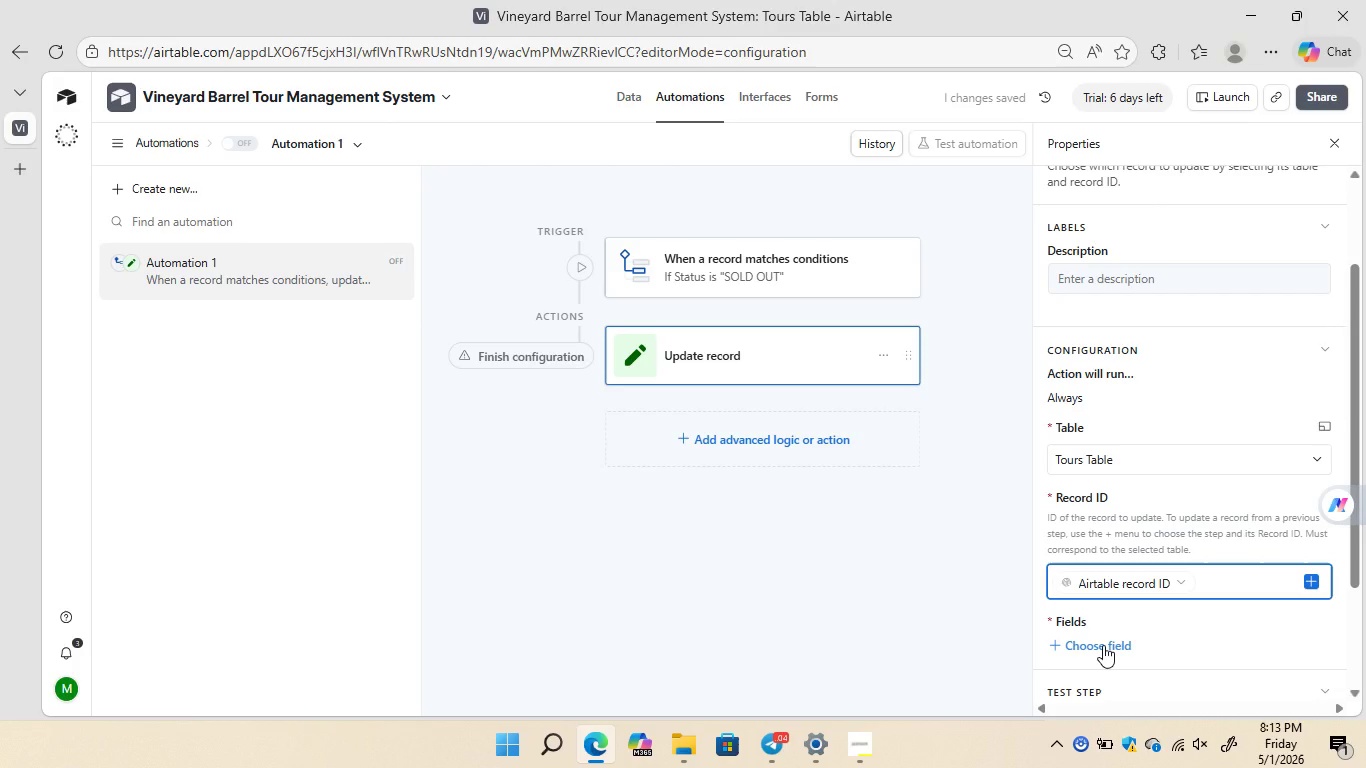 
left_click([1103, 645])
 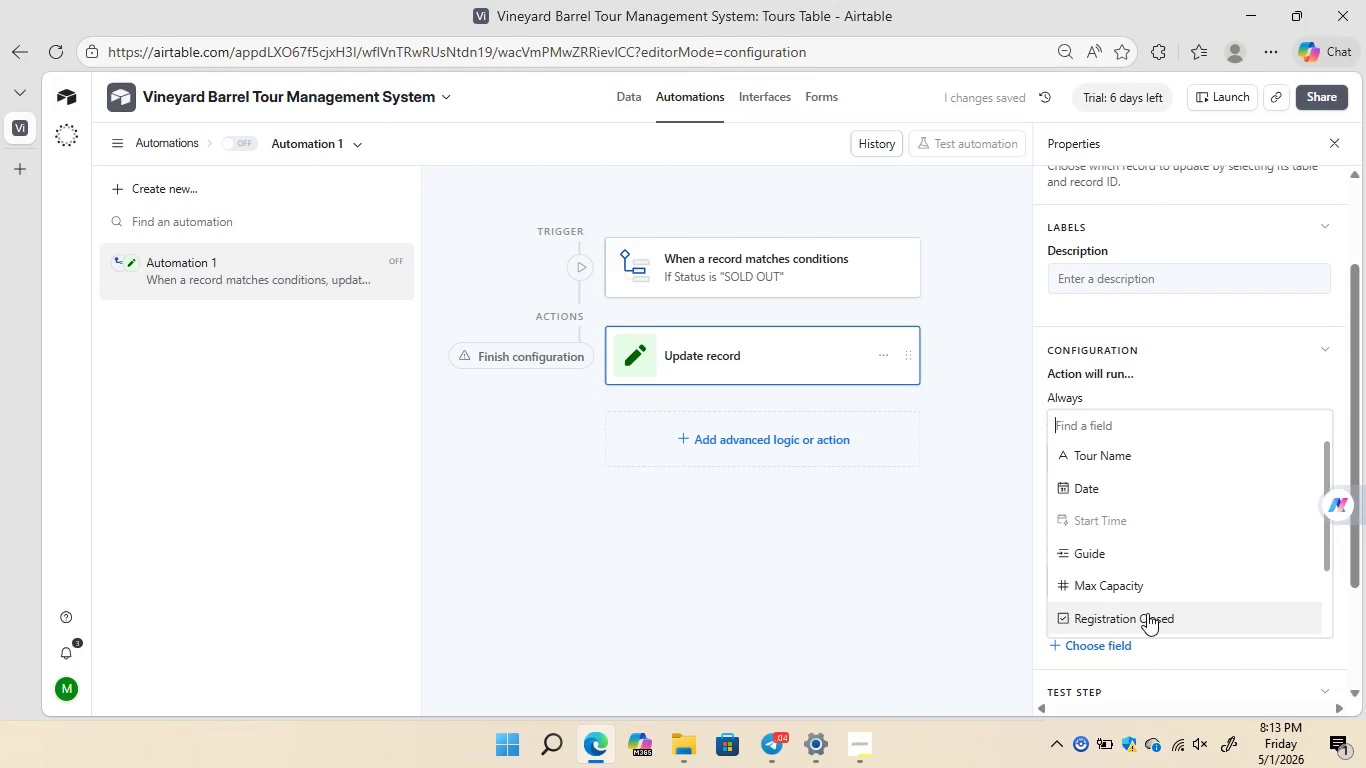 
left_click([1147, 613])
 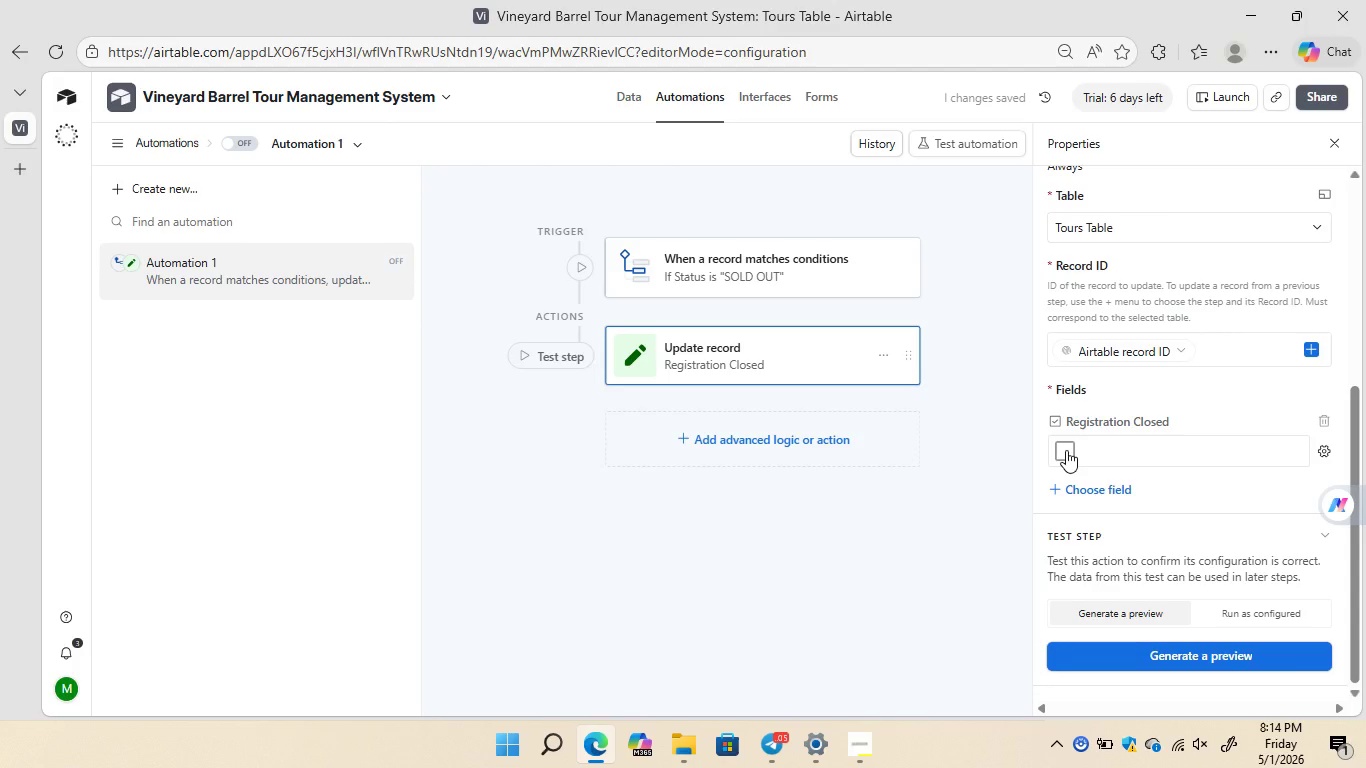 
left_click([1066, 450])
 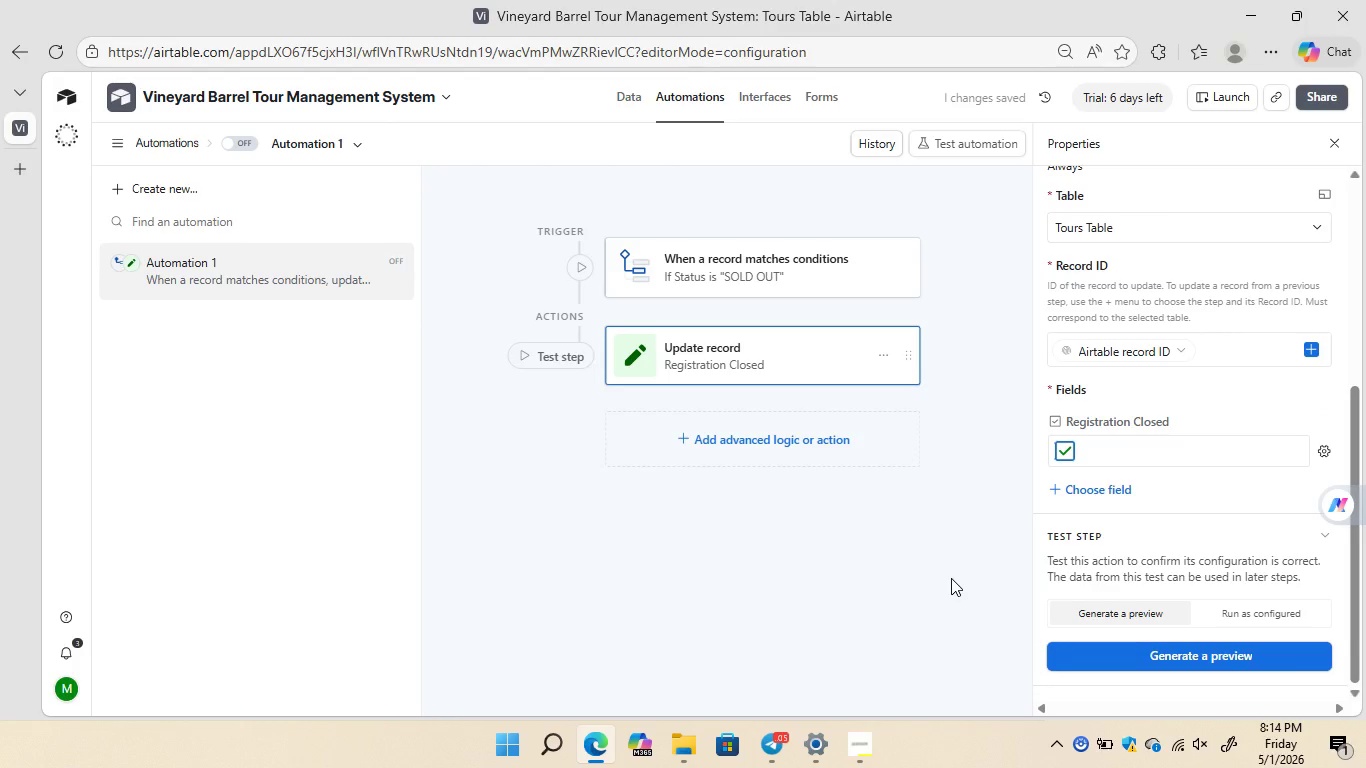 
wait(9.89)
 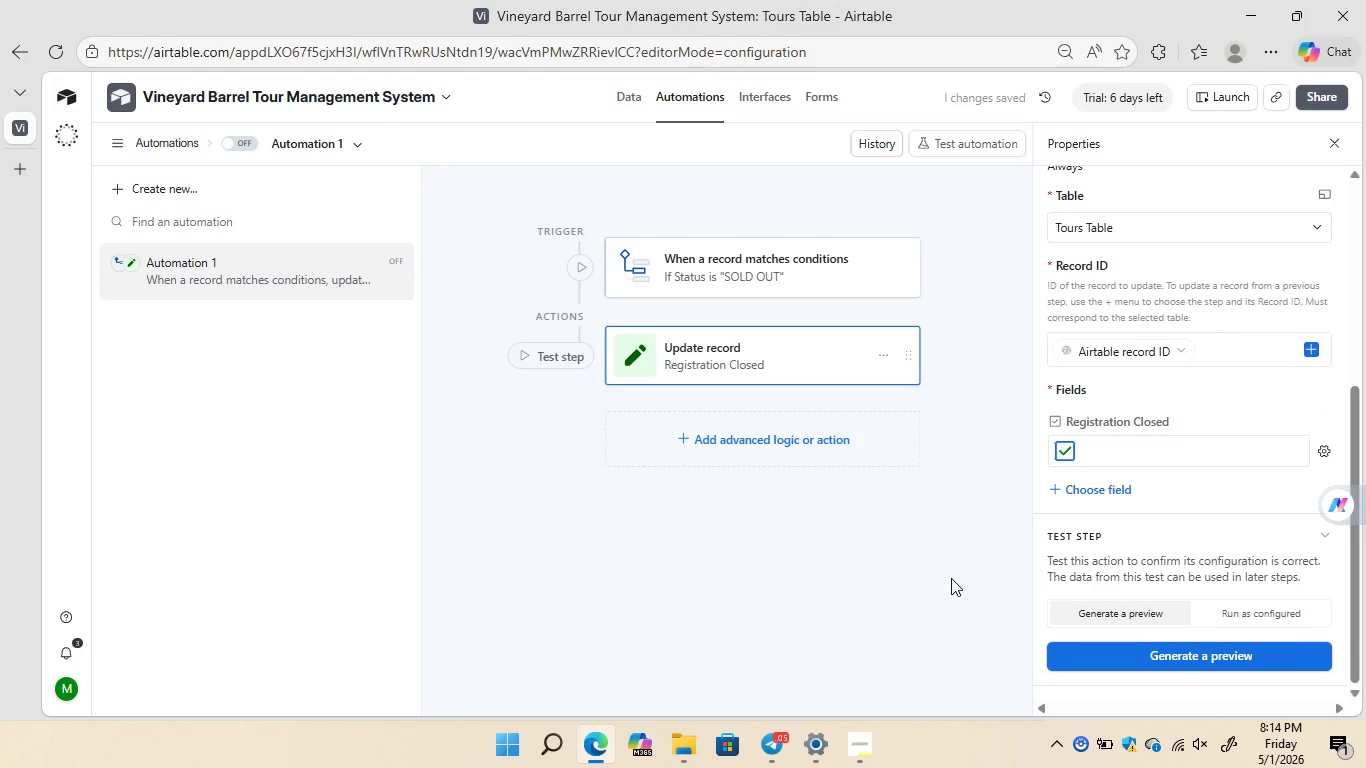 
left_click_drag(start_coordinate=[1353, 575], to_coordinate=[1359, 346])
 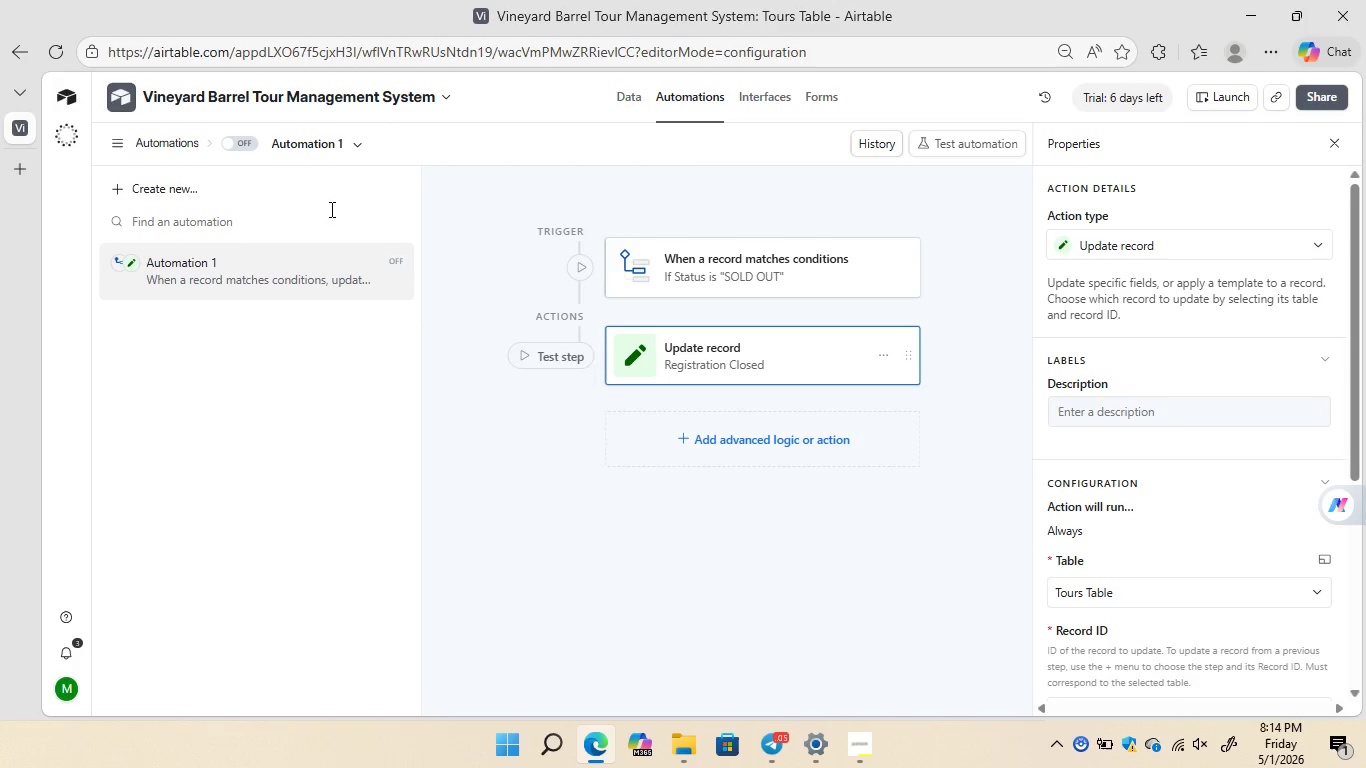 
wait(5.77)
 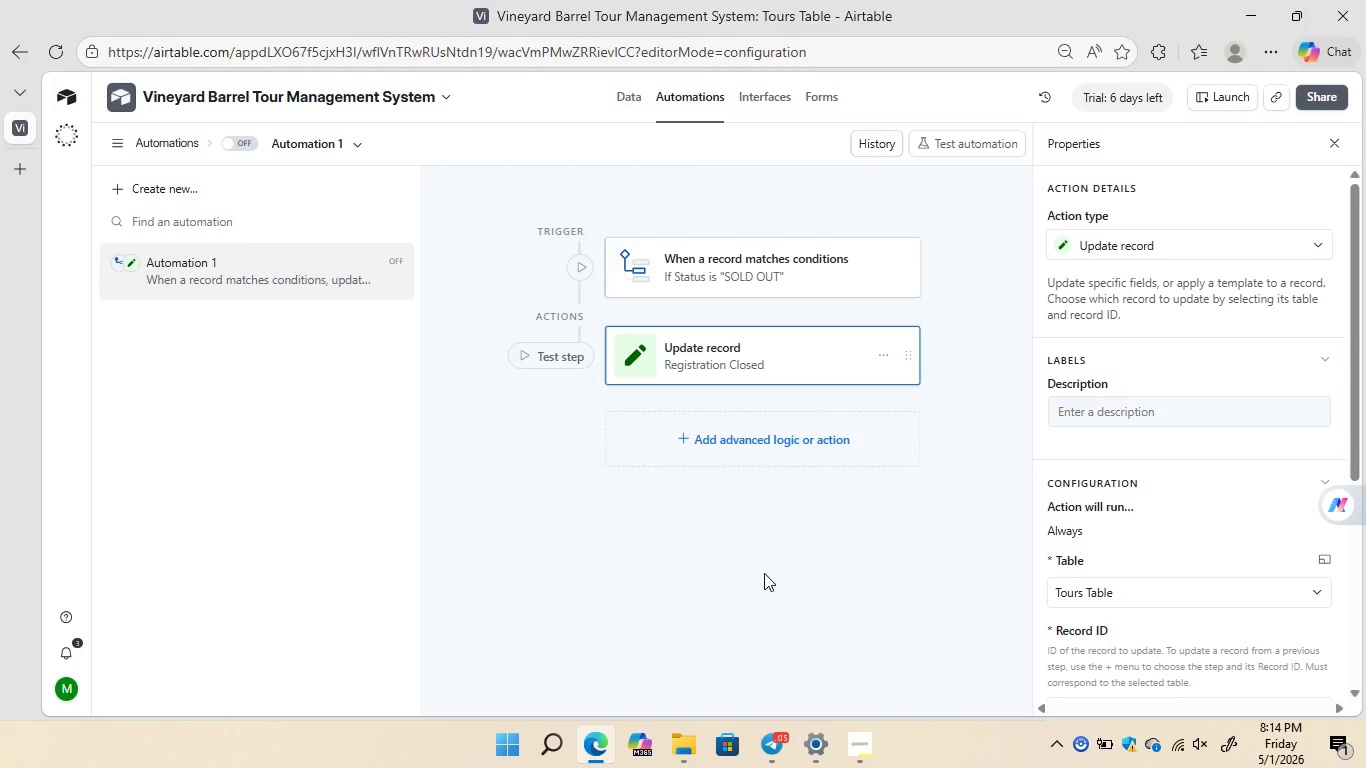 
left_click([248, 146])
 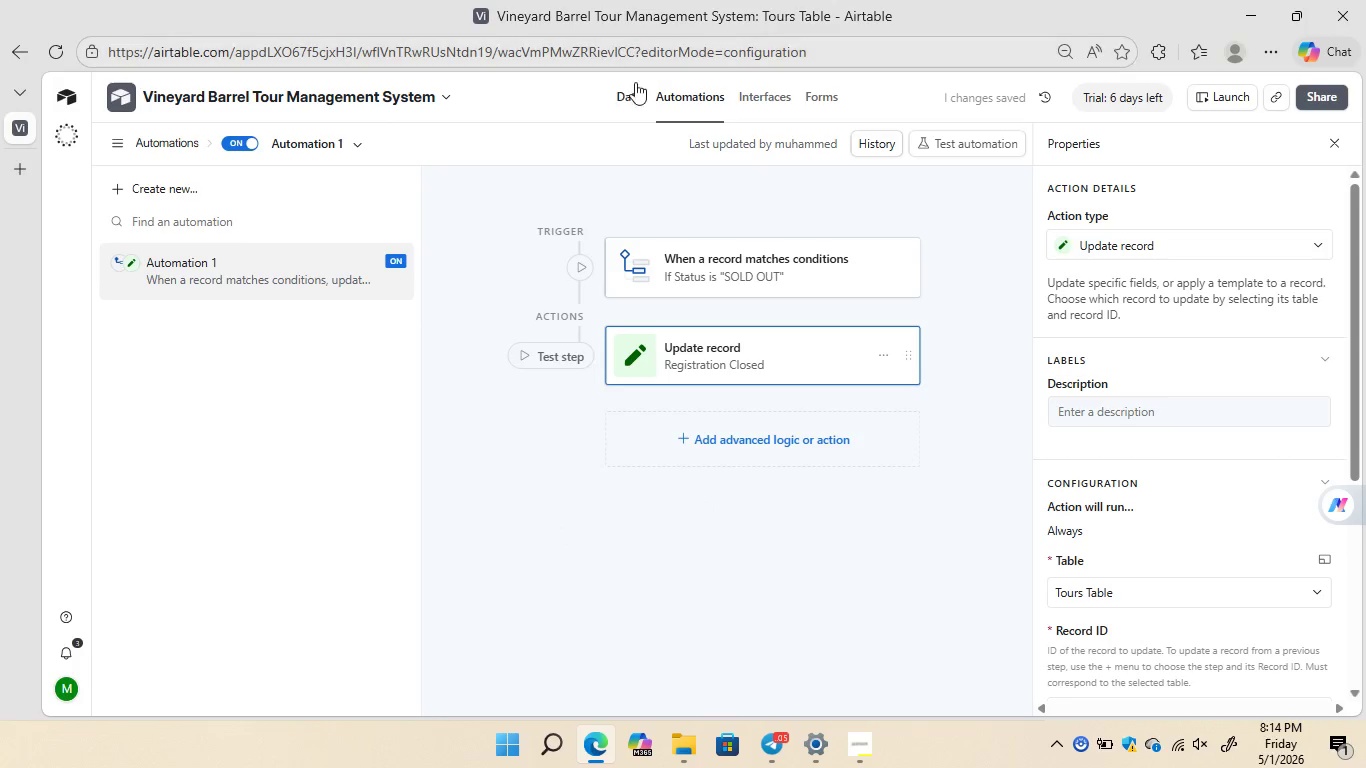 
left_click([631, 93])
 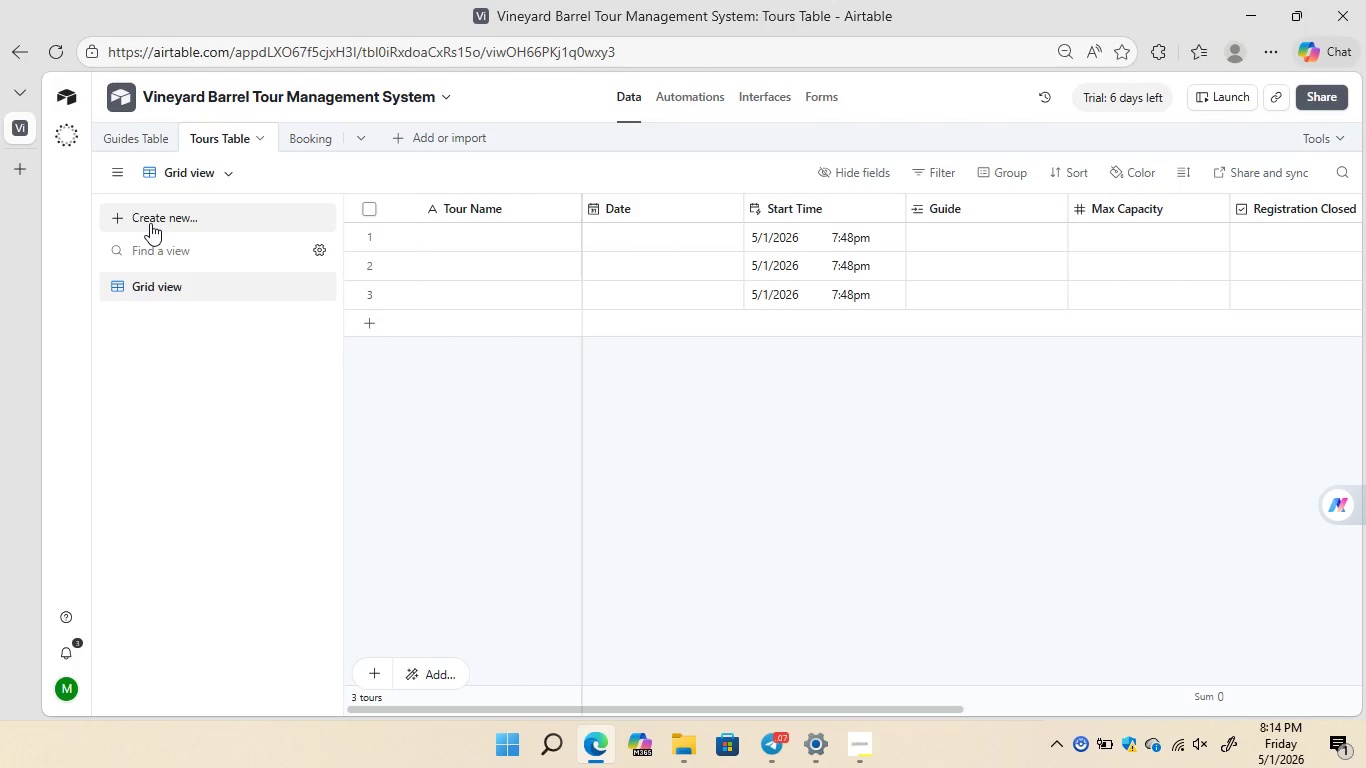 
wait(35.39)
 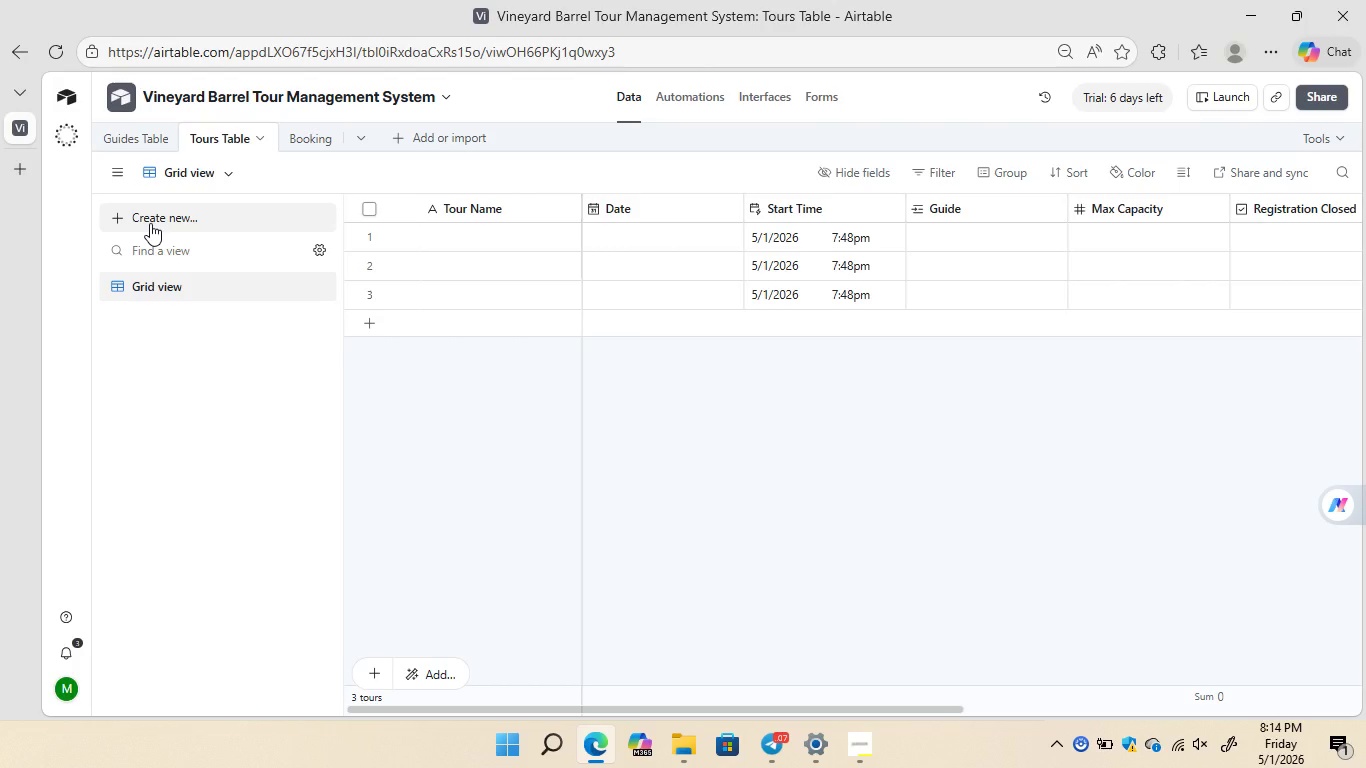 
left_click([150, 223])
 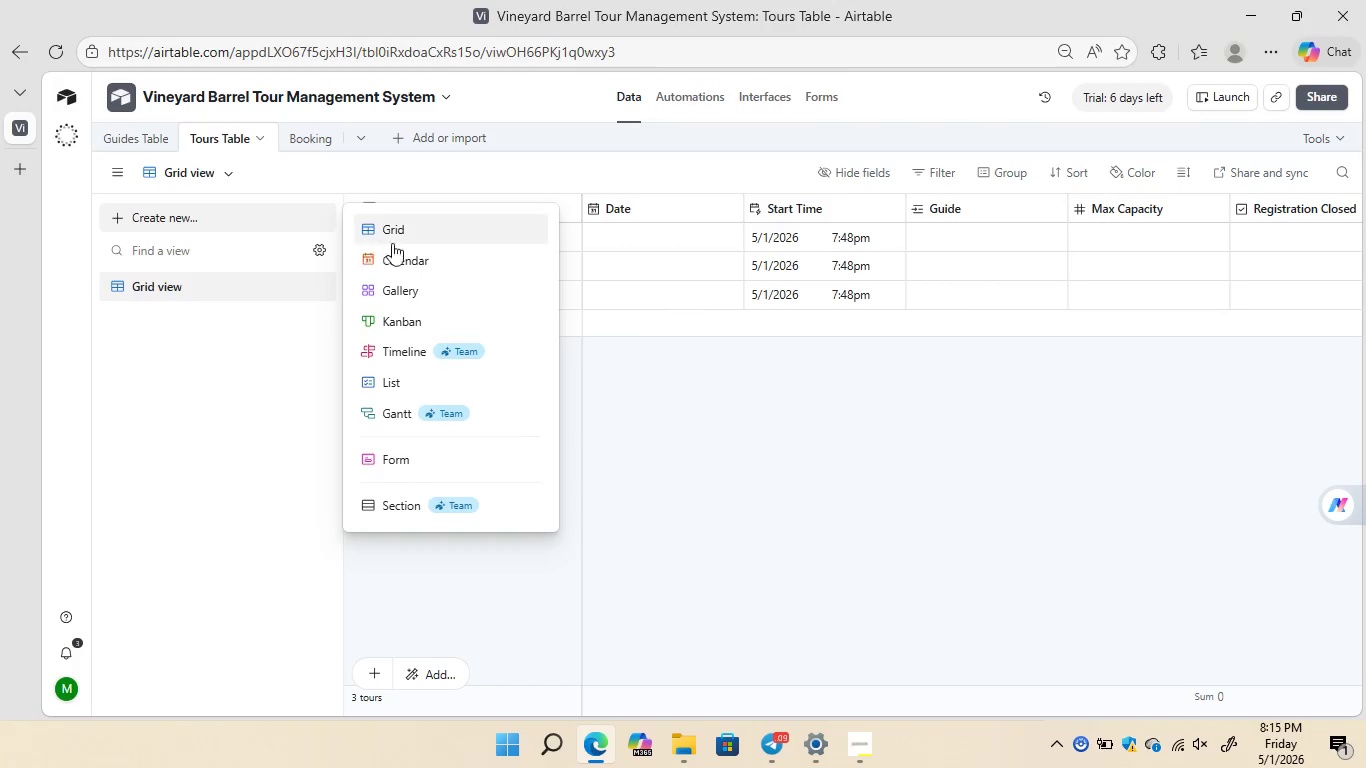 
left_click([434, 233])
 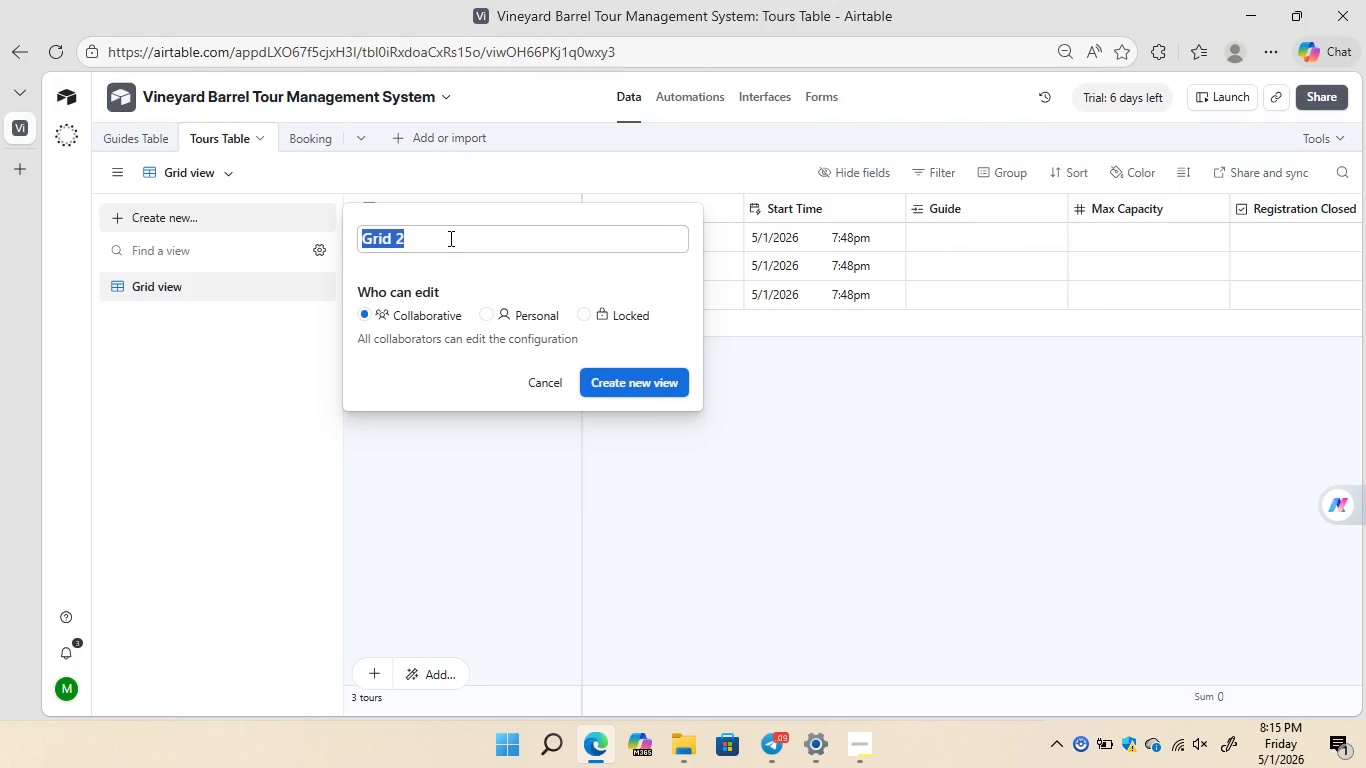 
left_click([449, 238])
 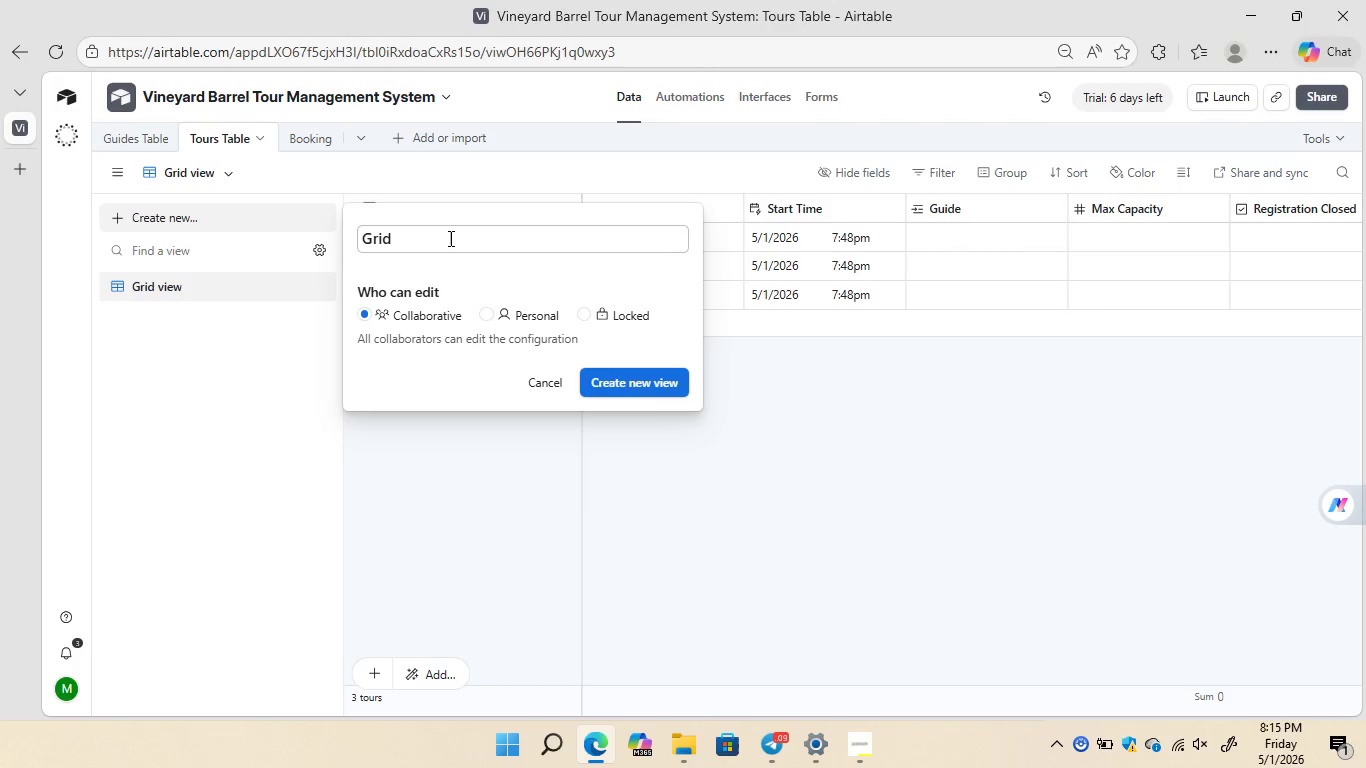 
key(Backspace)
 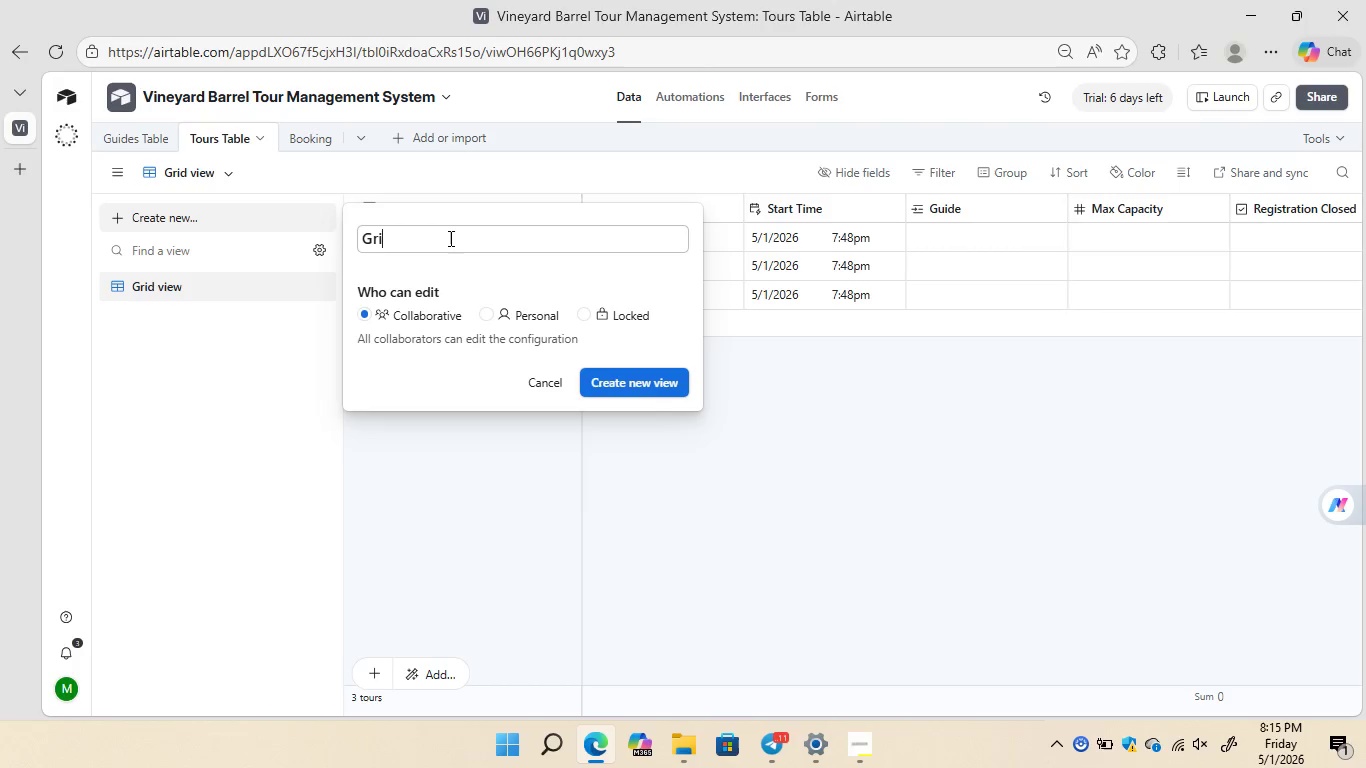 
key(Backspace)
 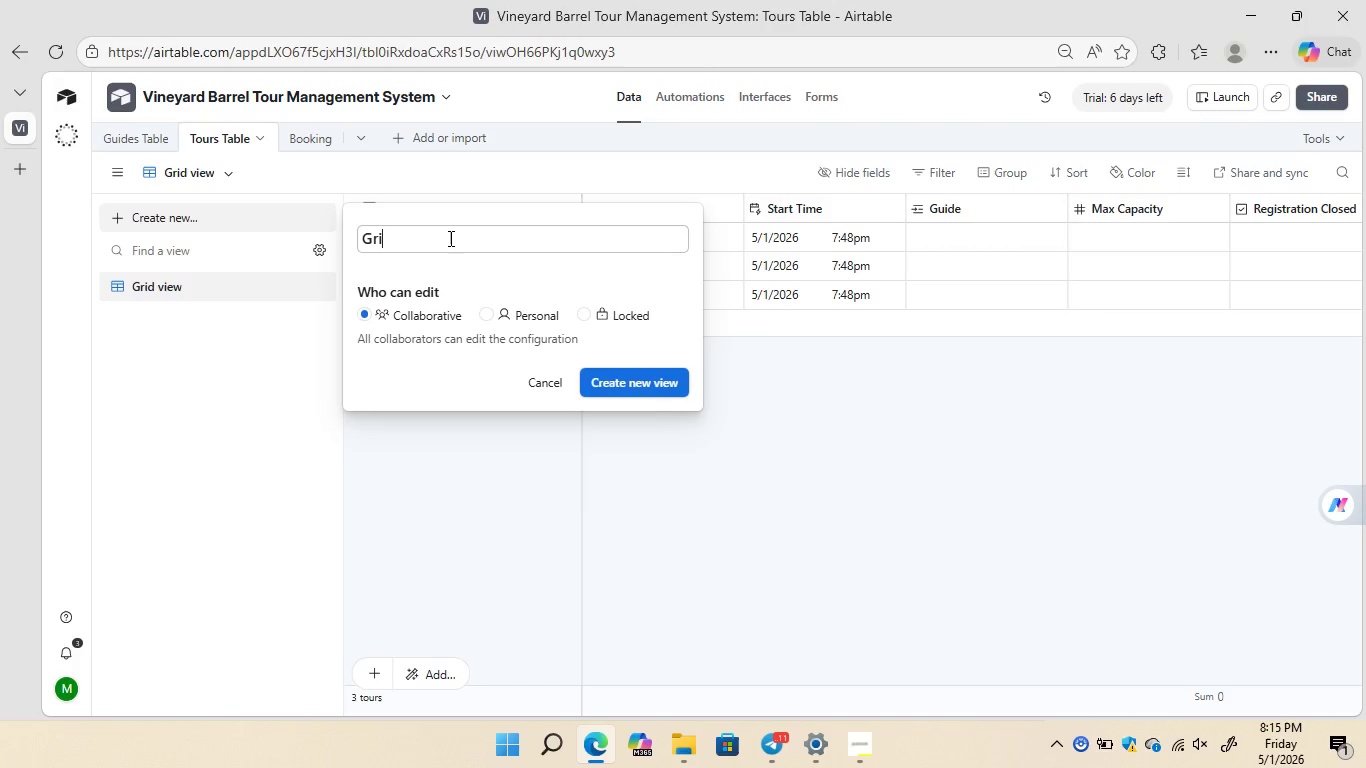 
key(Backspace)
 